 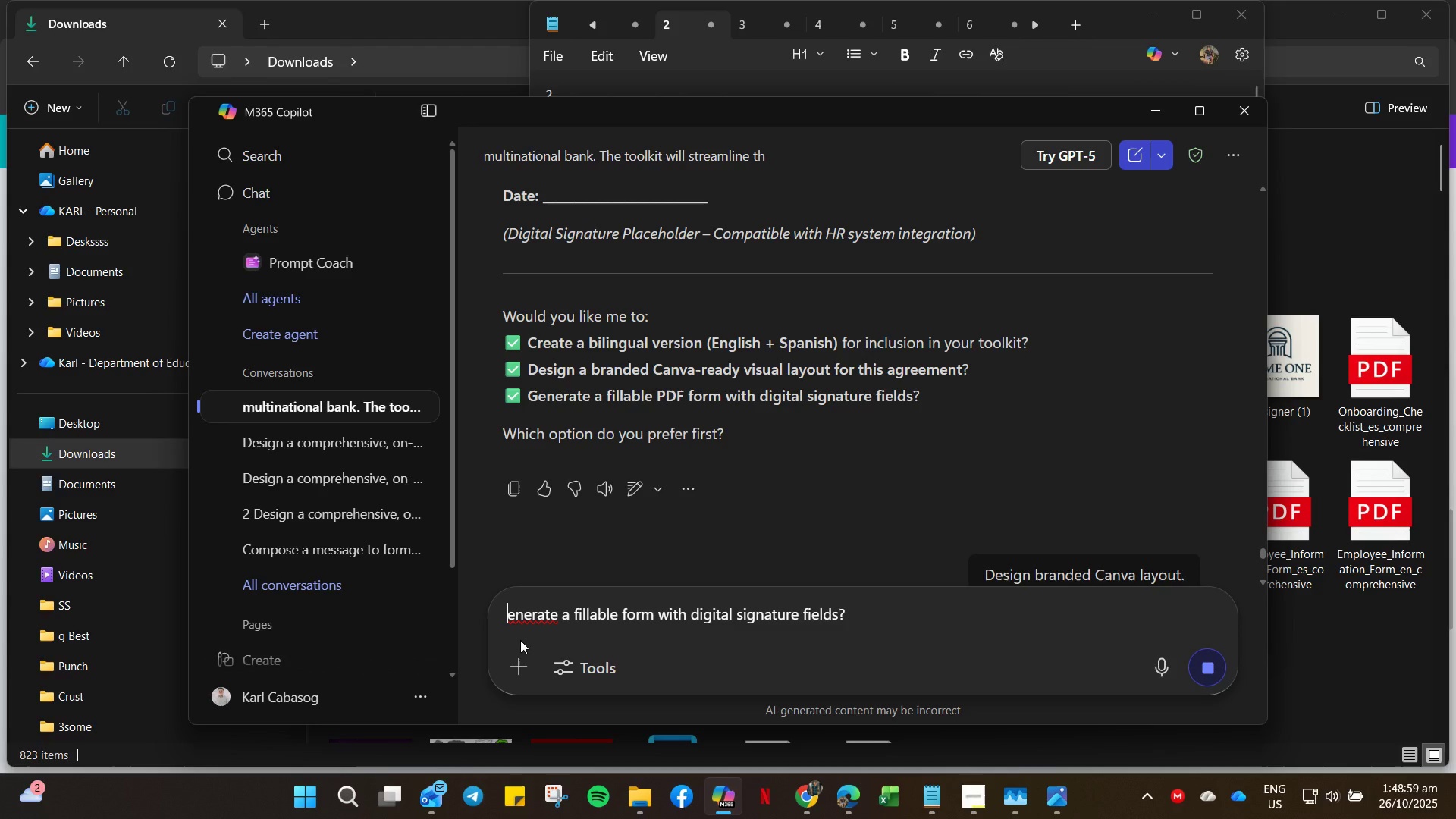 
key(Shift+G)
 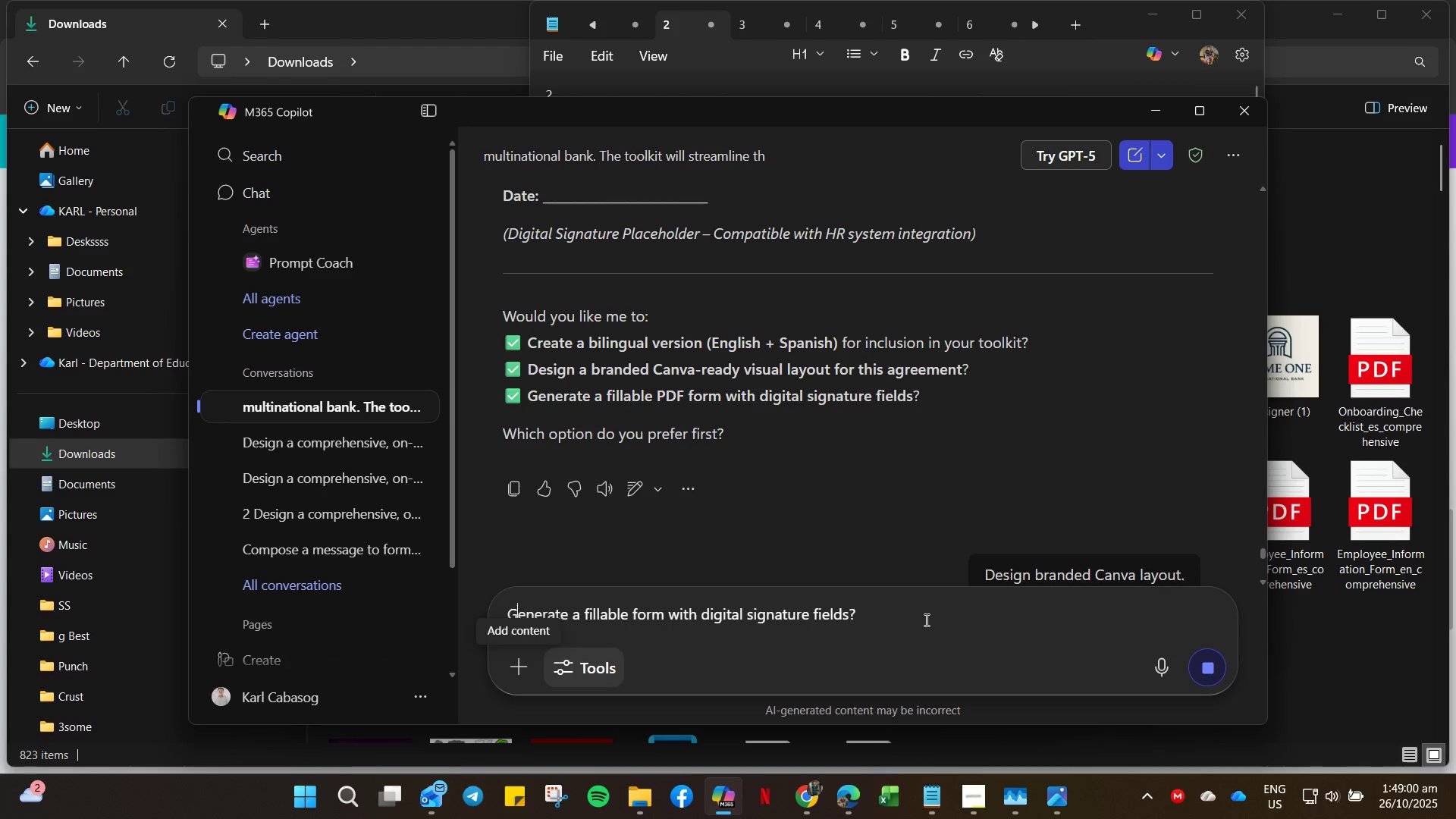 
left_click([925, 620])
 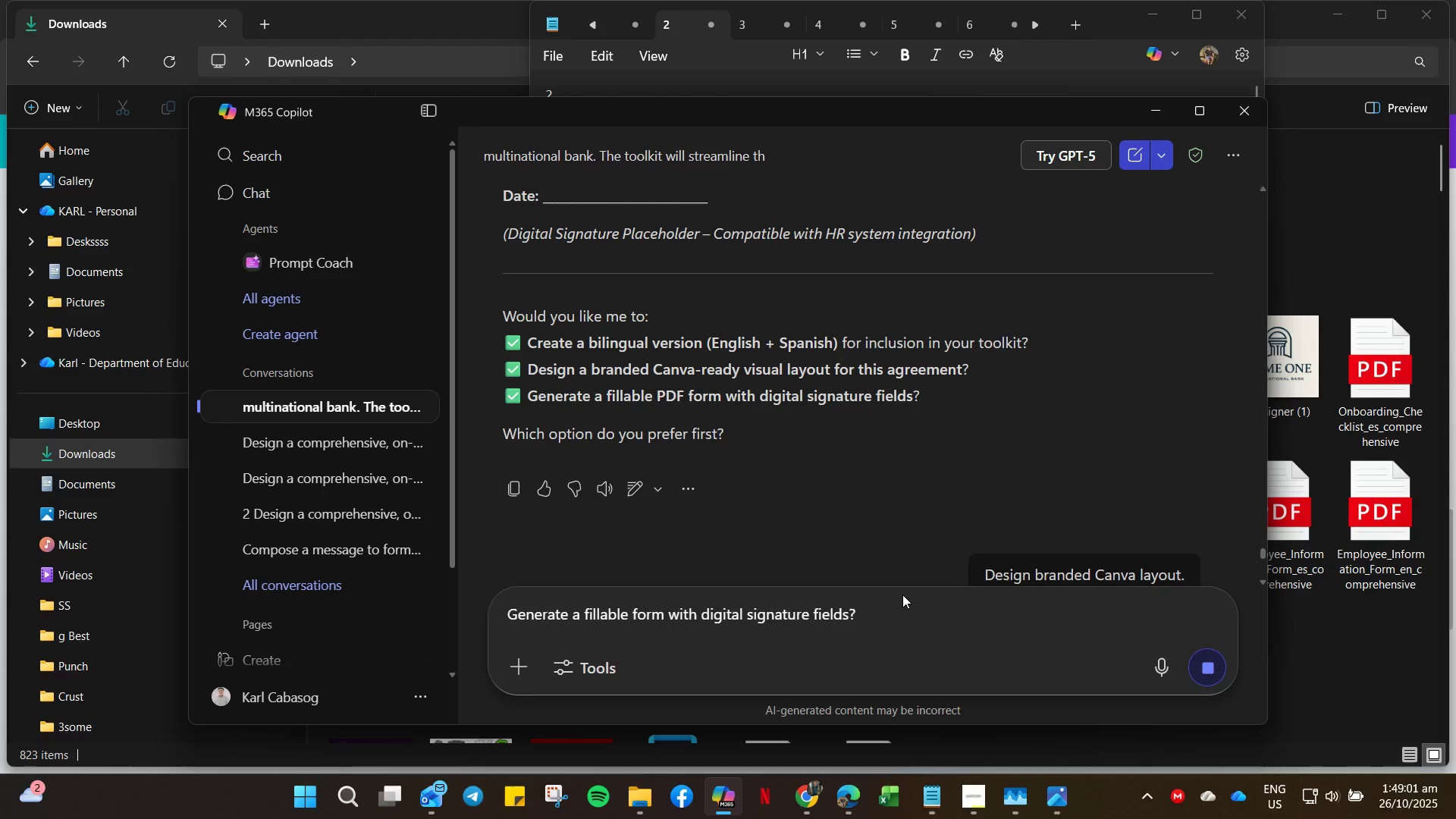 
scroll: coordinate [896, 602], scroll_direction: down, amount: 11.0
 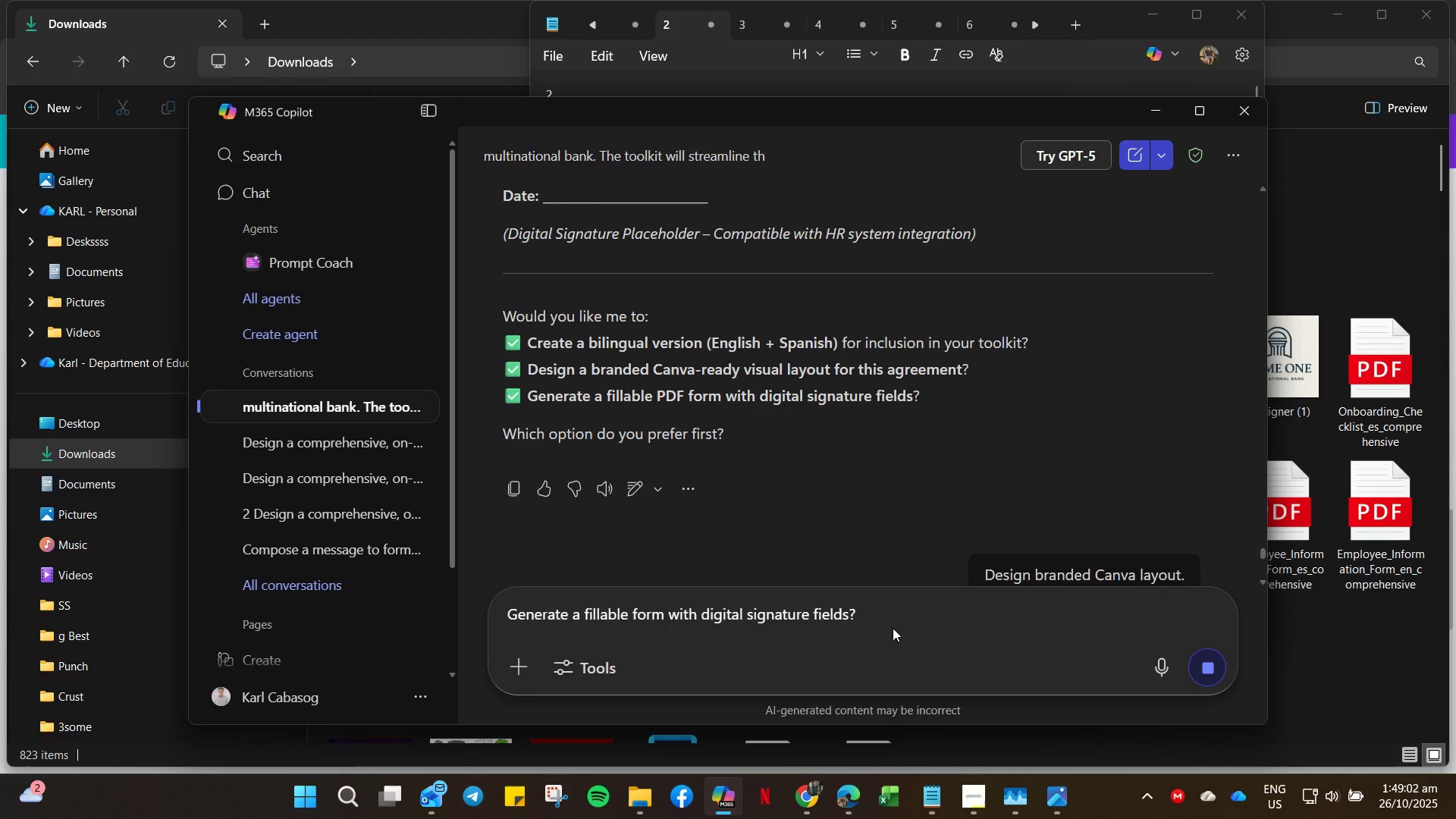 
key(Enter)
 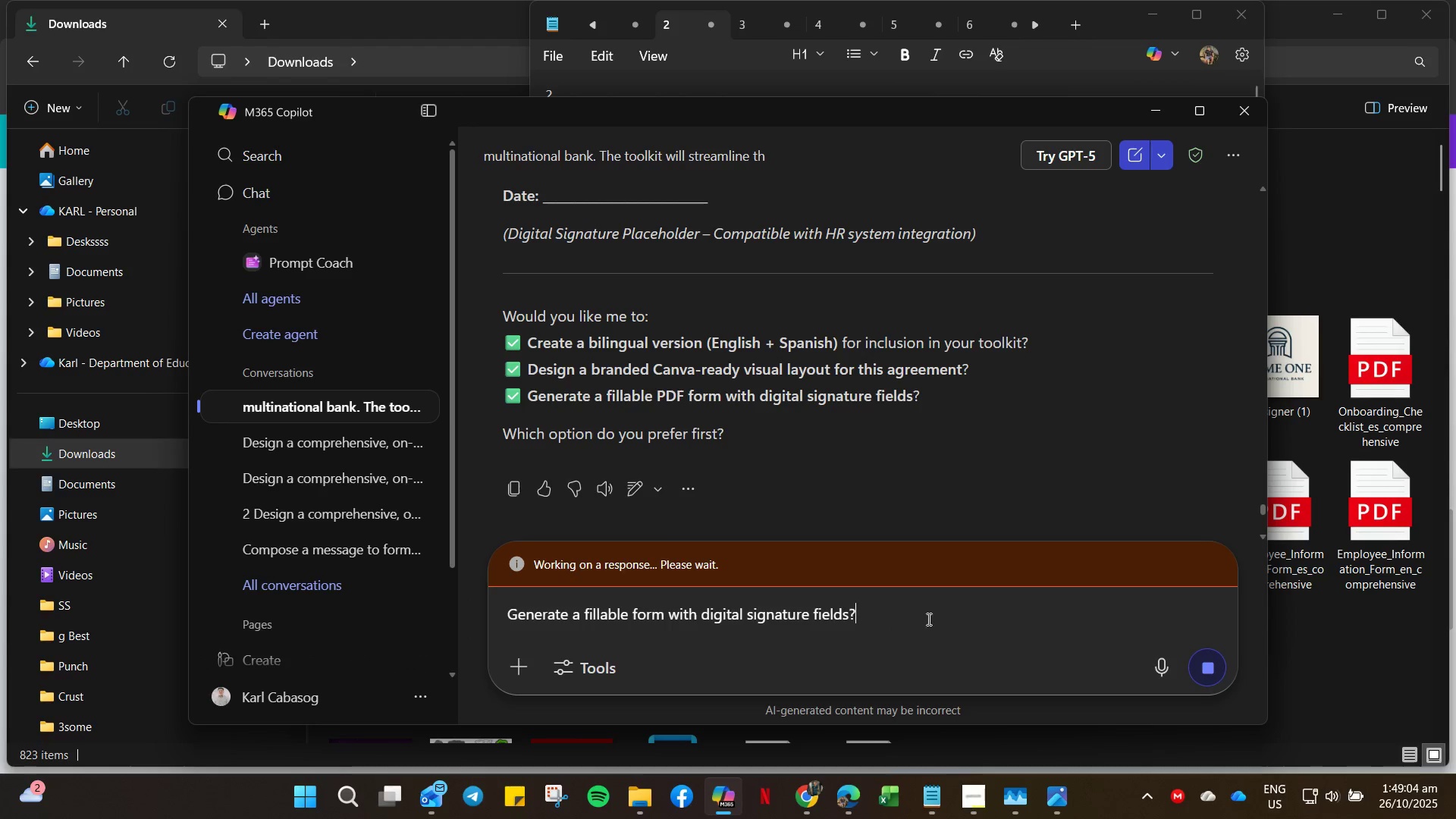 
left_click_drag(start_coordinate=[890, 625], to_coordinate=[900, 629])
 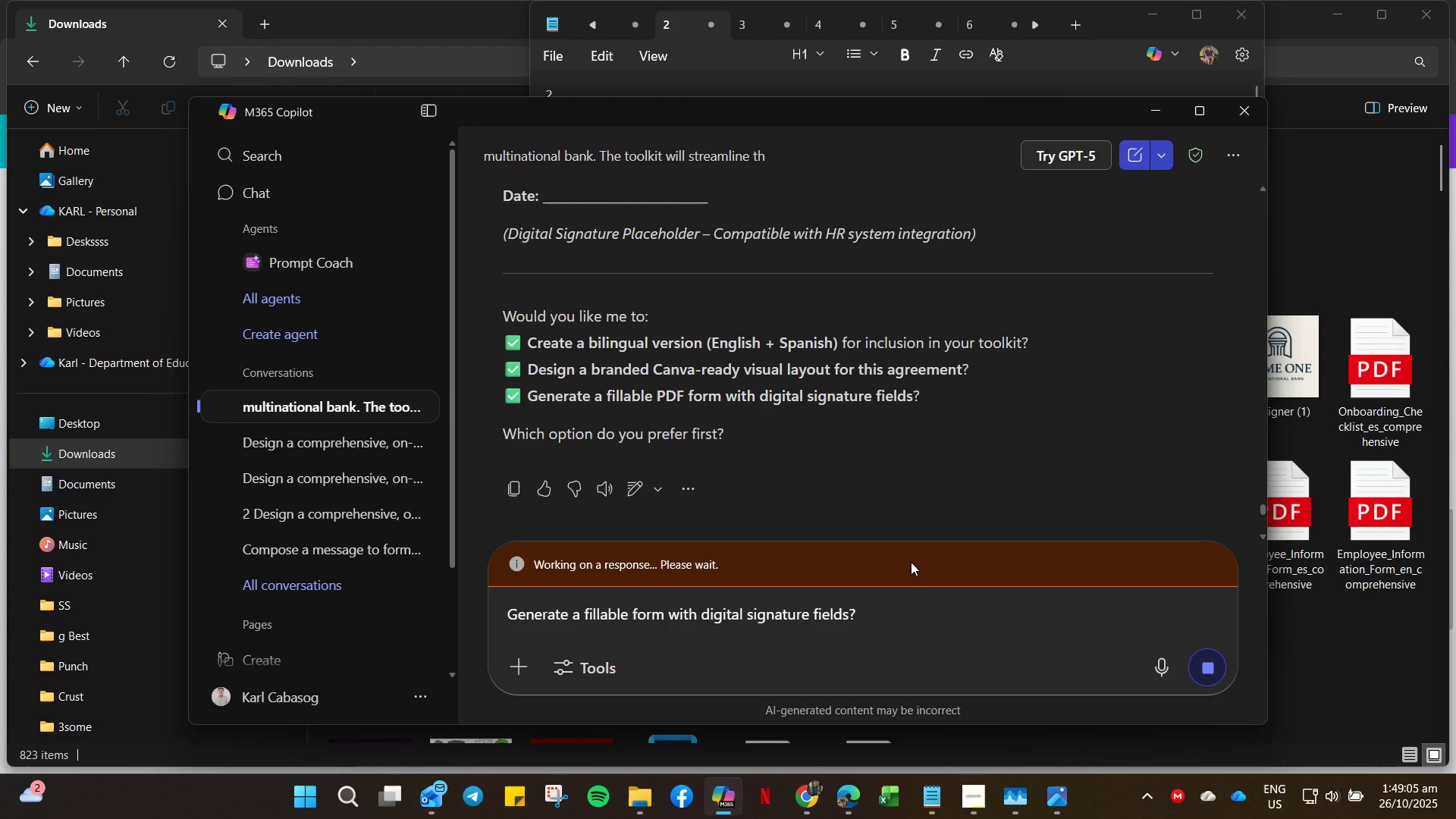 
scroll: coordinate [903, 573], scroll_direction: down, amount: 6.0
 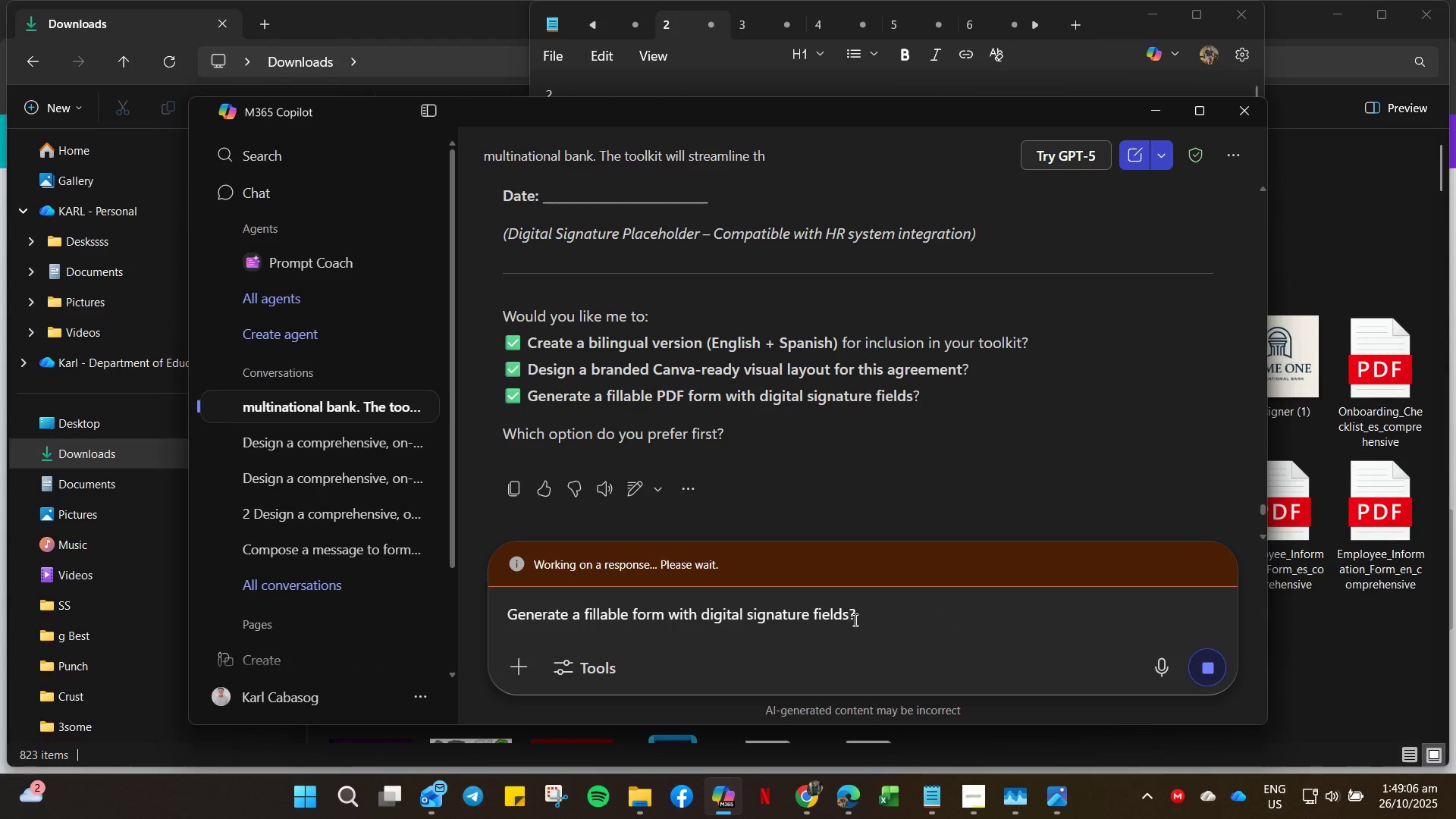 
left_click([855, 620])
 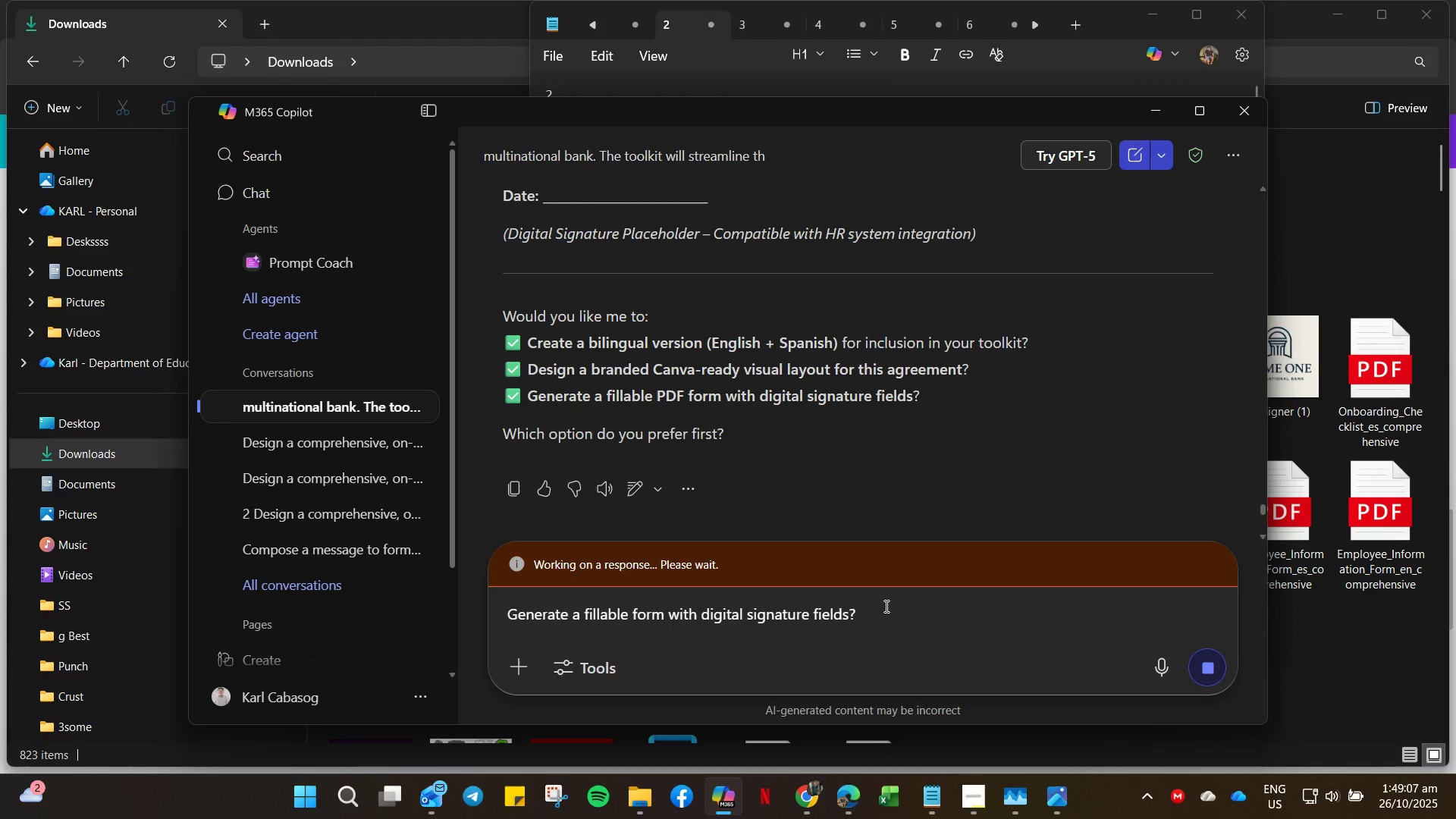 
key(Backspace)
 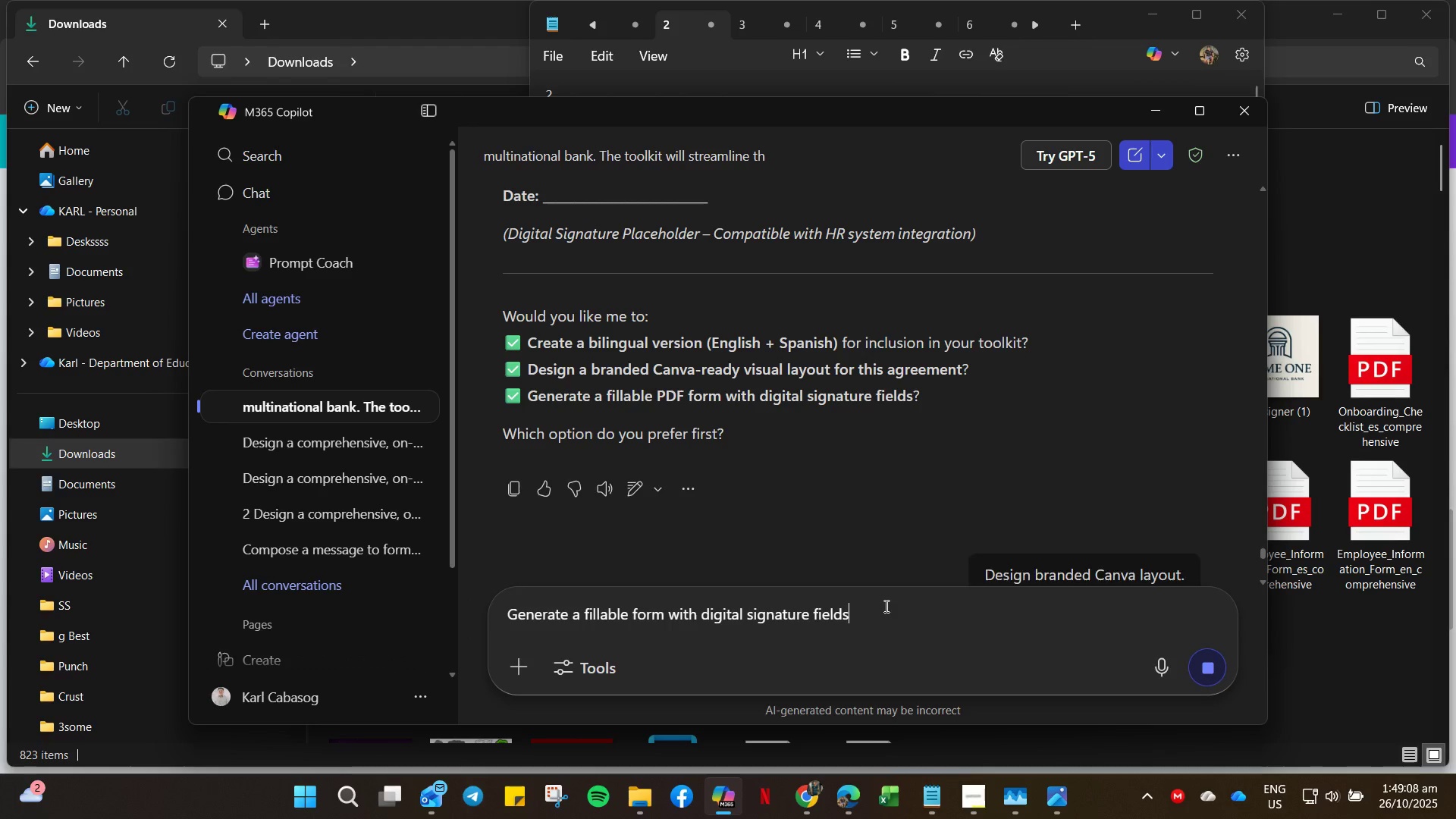 
key(Enter)
 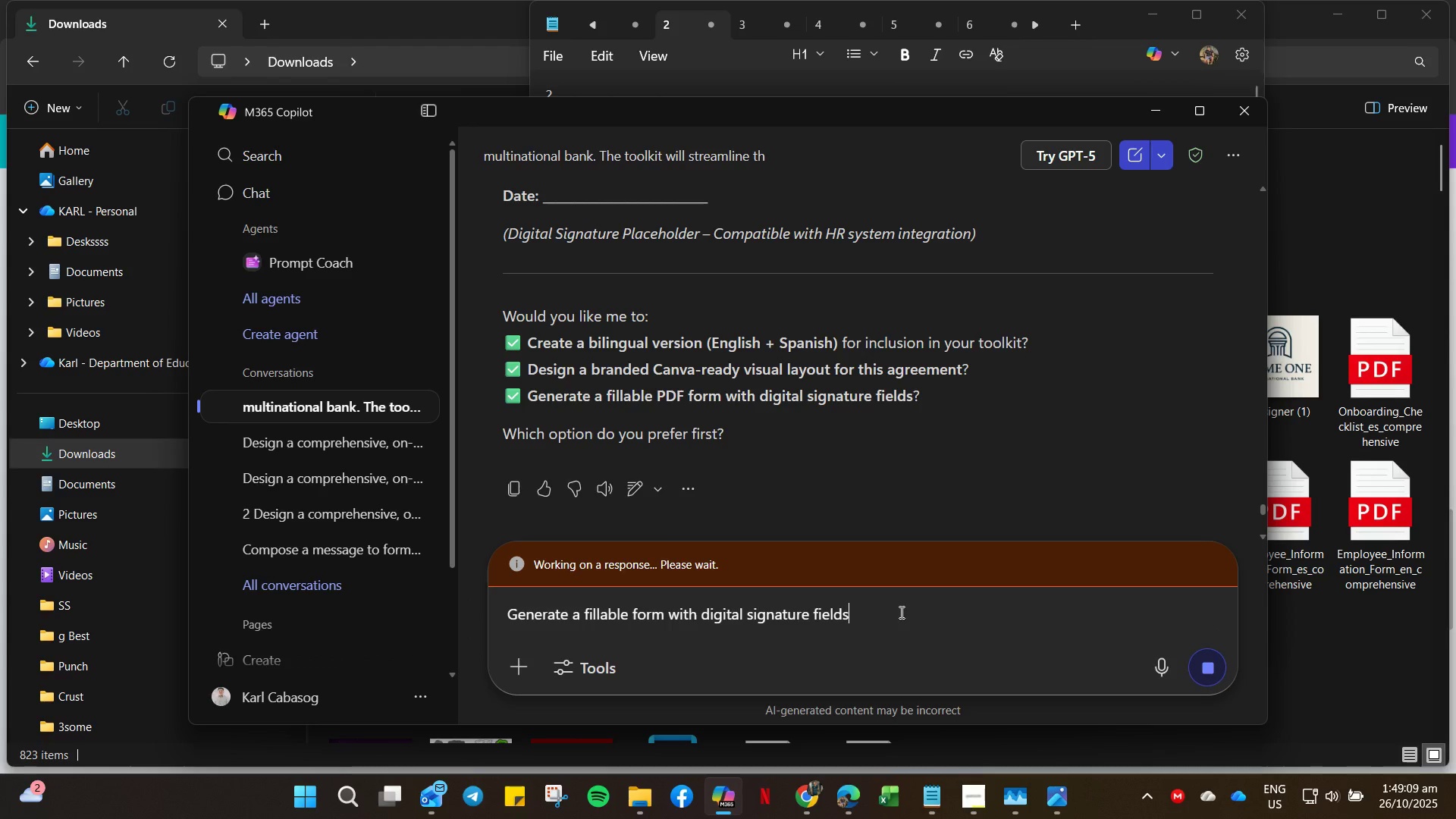 
key(Control+A)
 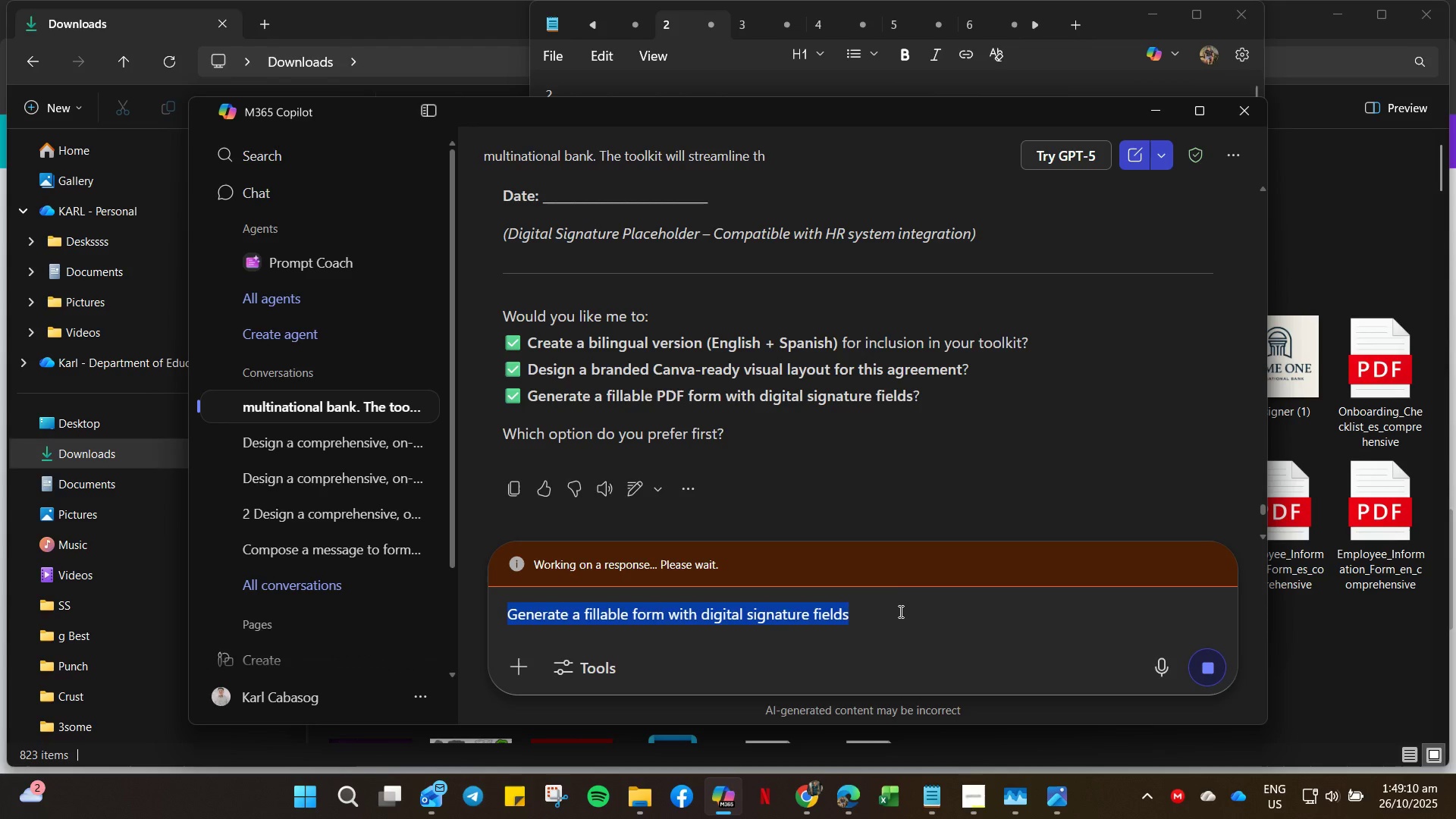 
key(Control+C)
 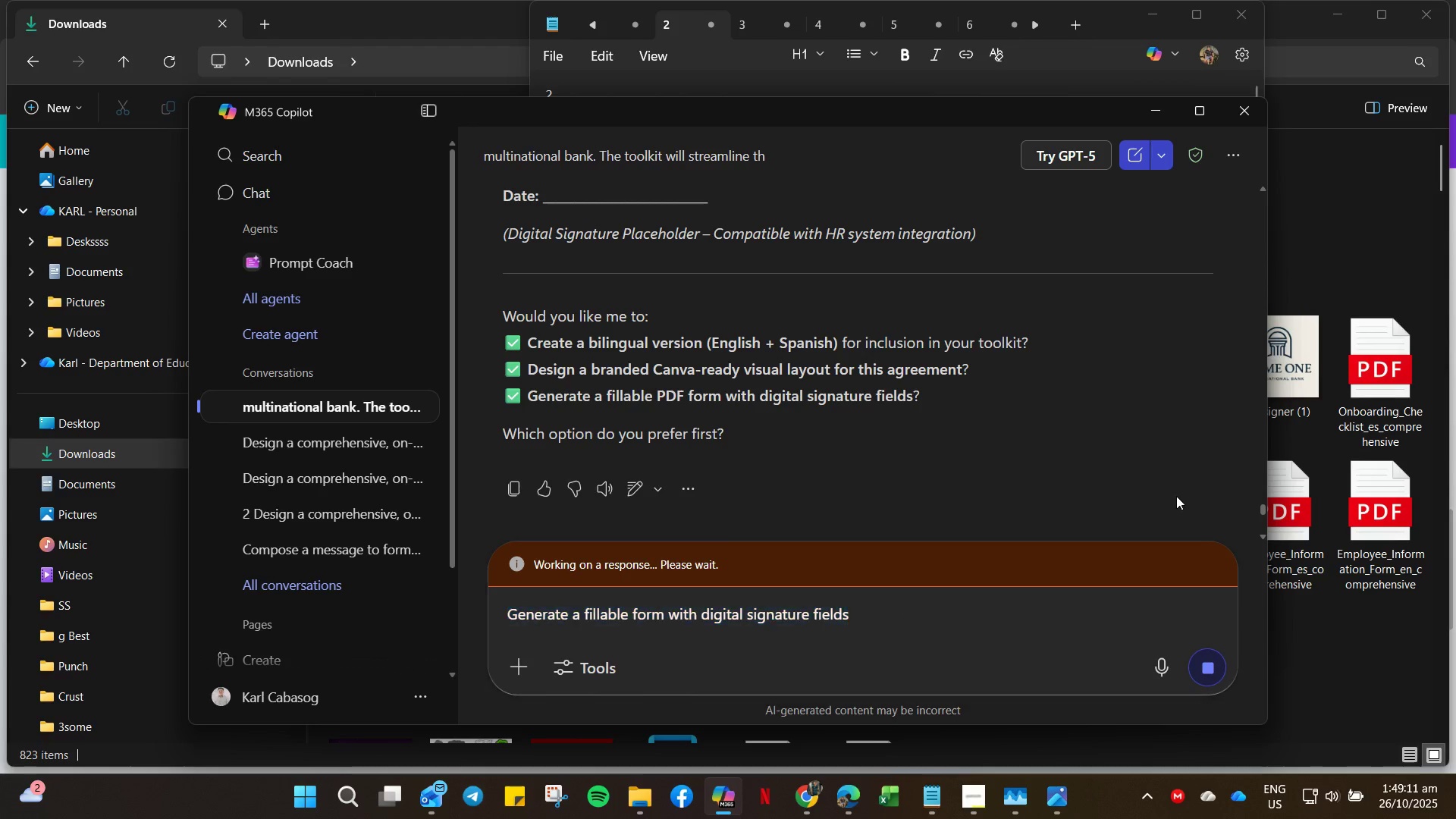 
scroll: coordinate [1050, 458], scroll_direction: down, amount: 26.0
 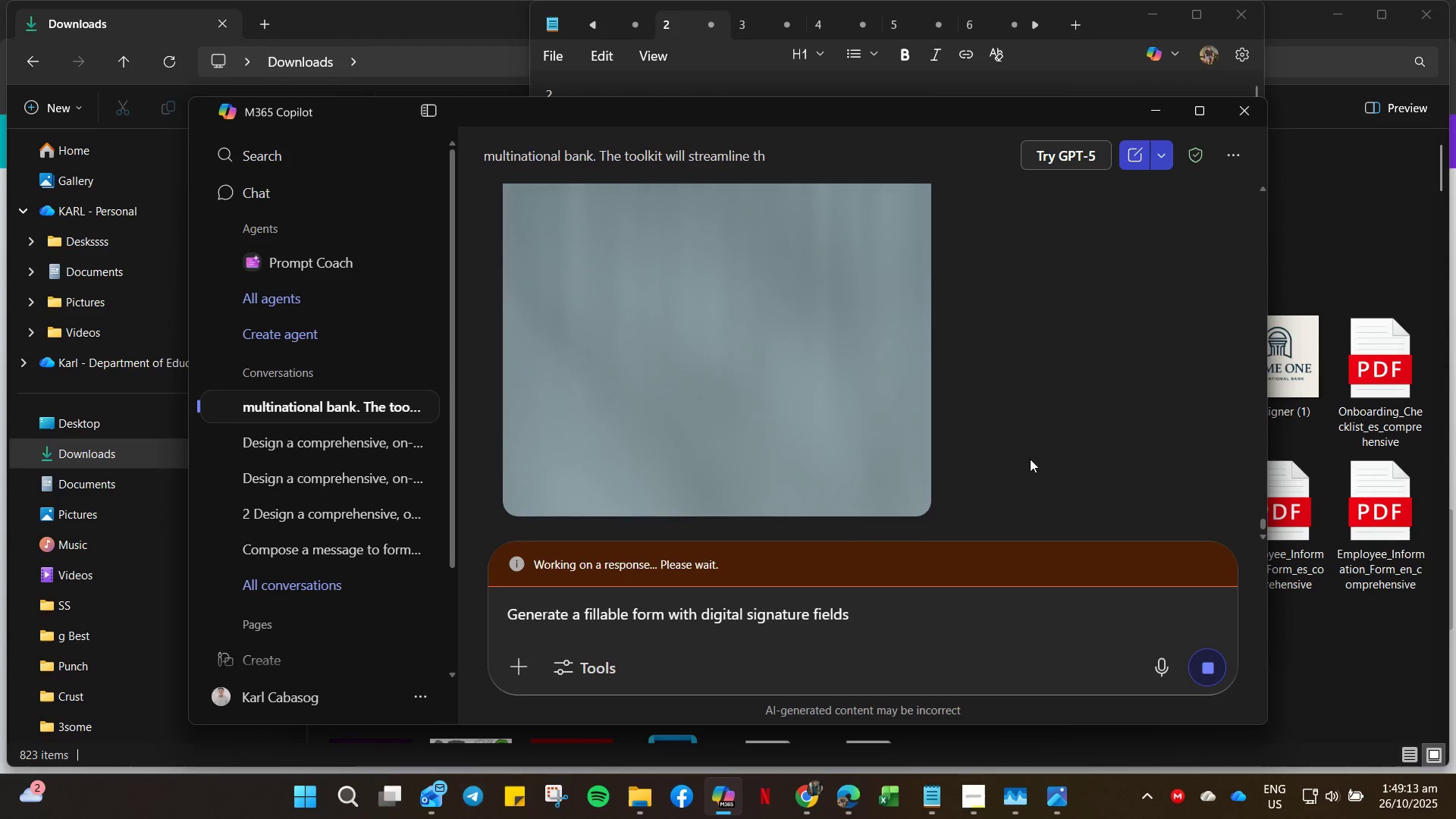 
scroll: coordinate [866, 480], scroll_direction: up, amount: 5.0
 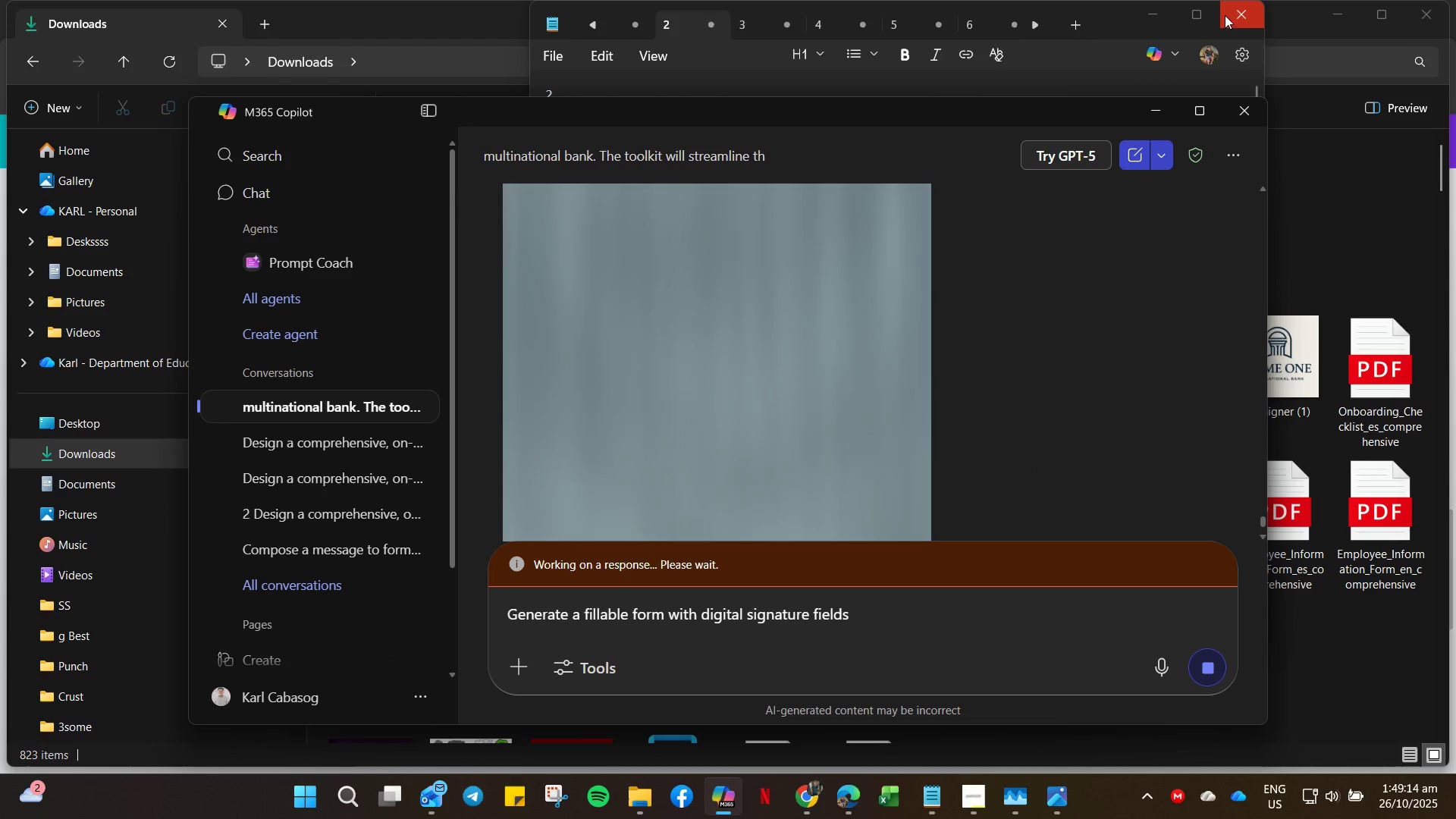 
left_click([1235, 15])
 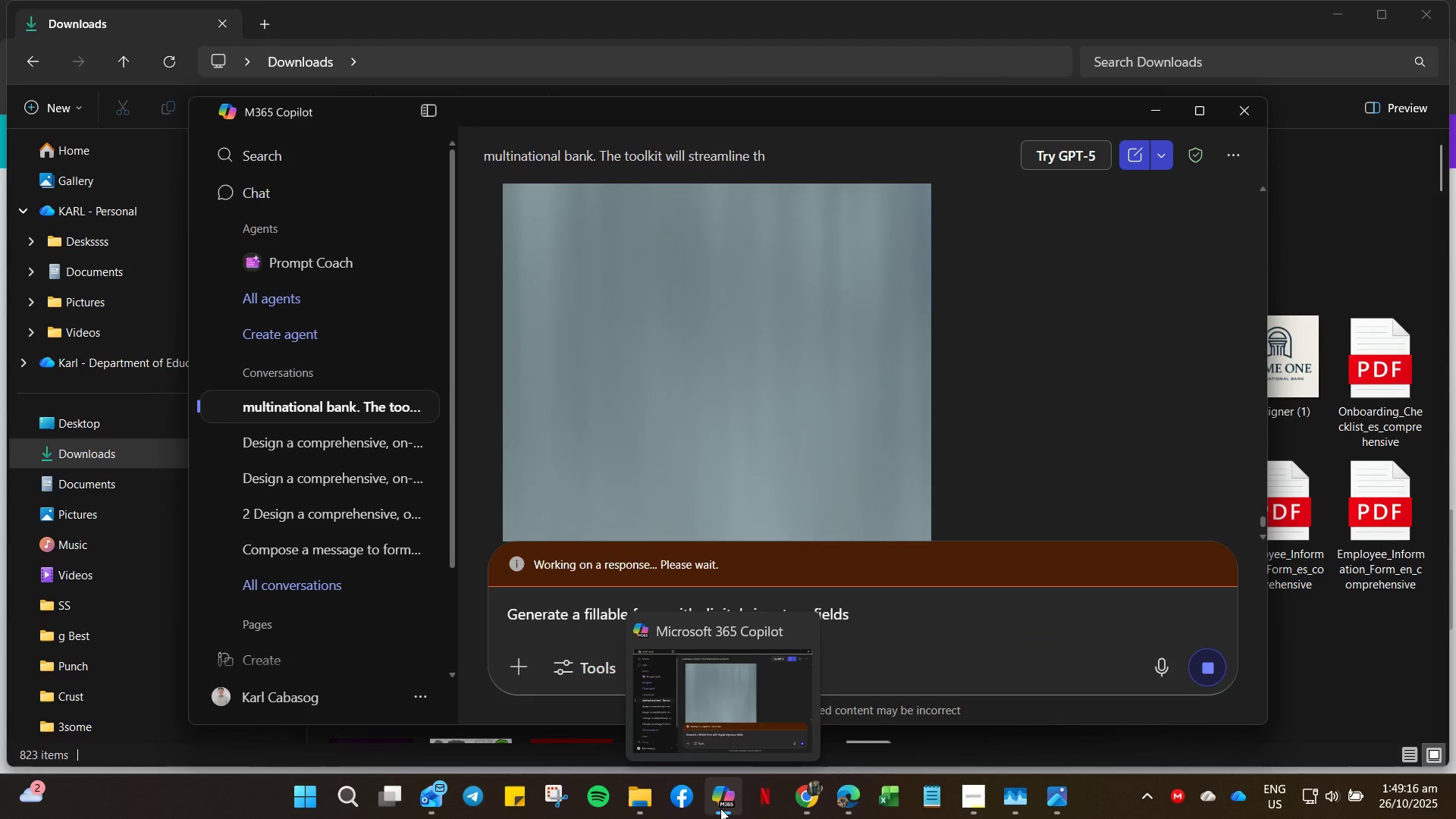 
left_click([1031, 362])
 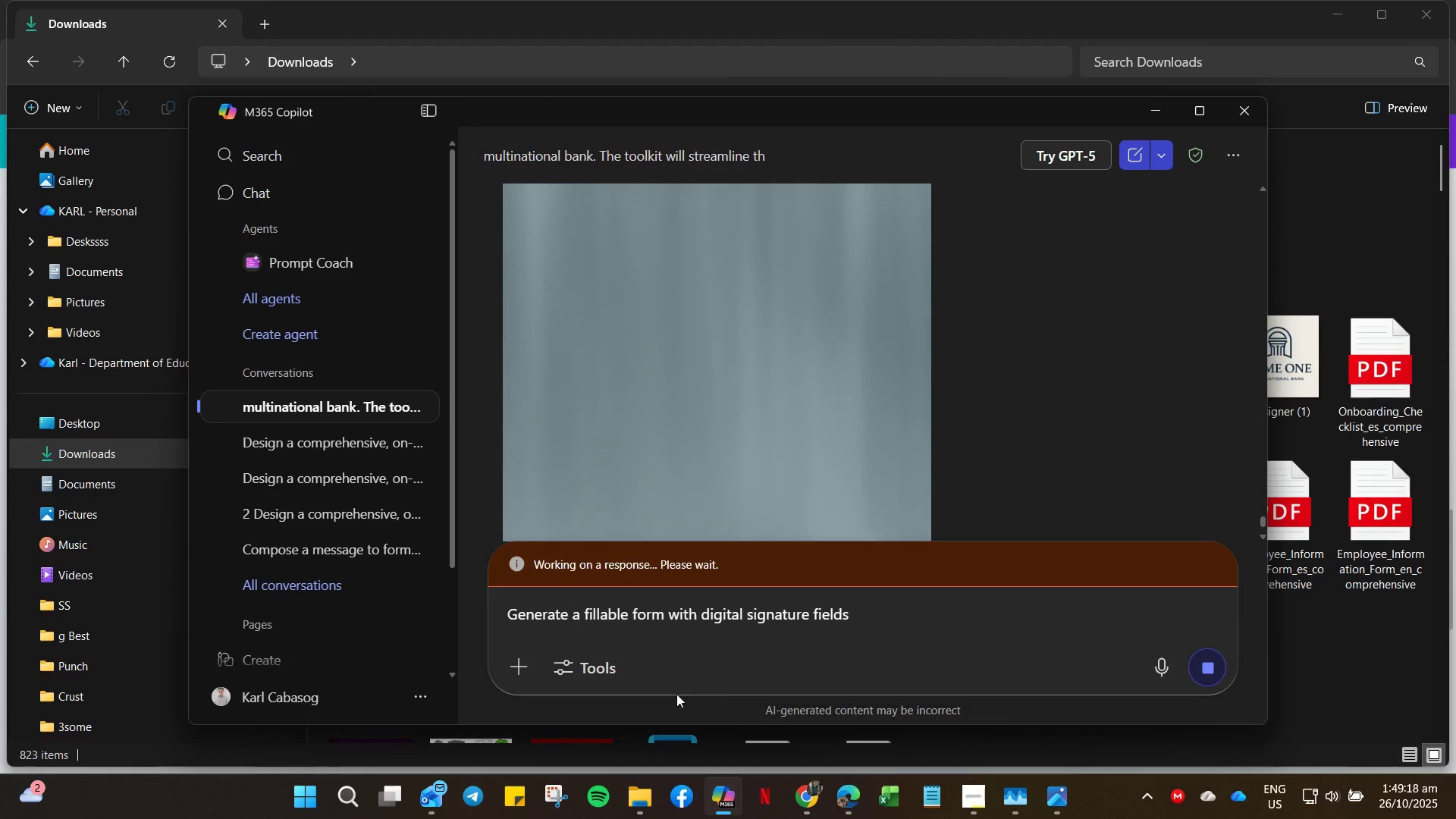 
left_click([708, 592])
 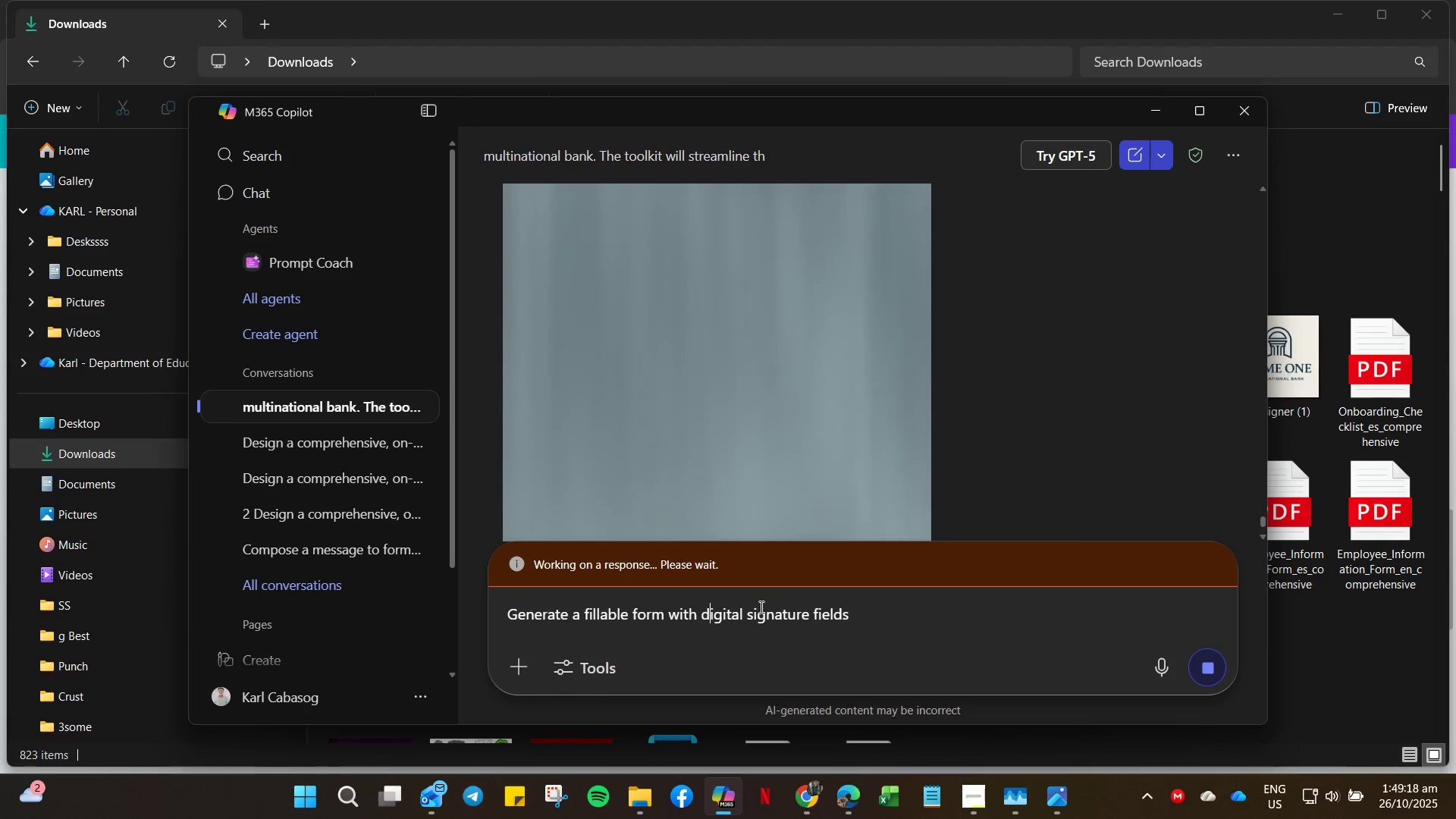 
left_click_drag(start_coordinate=[776, 604], to_coordinate=[781, 606])
 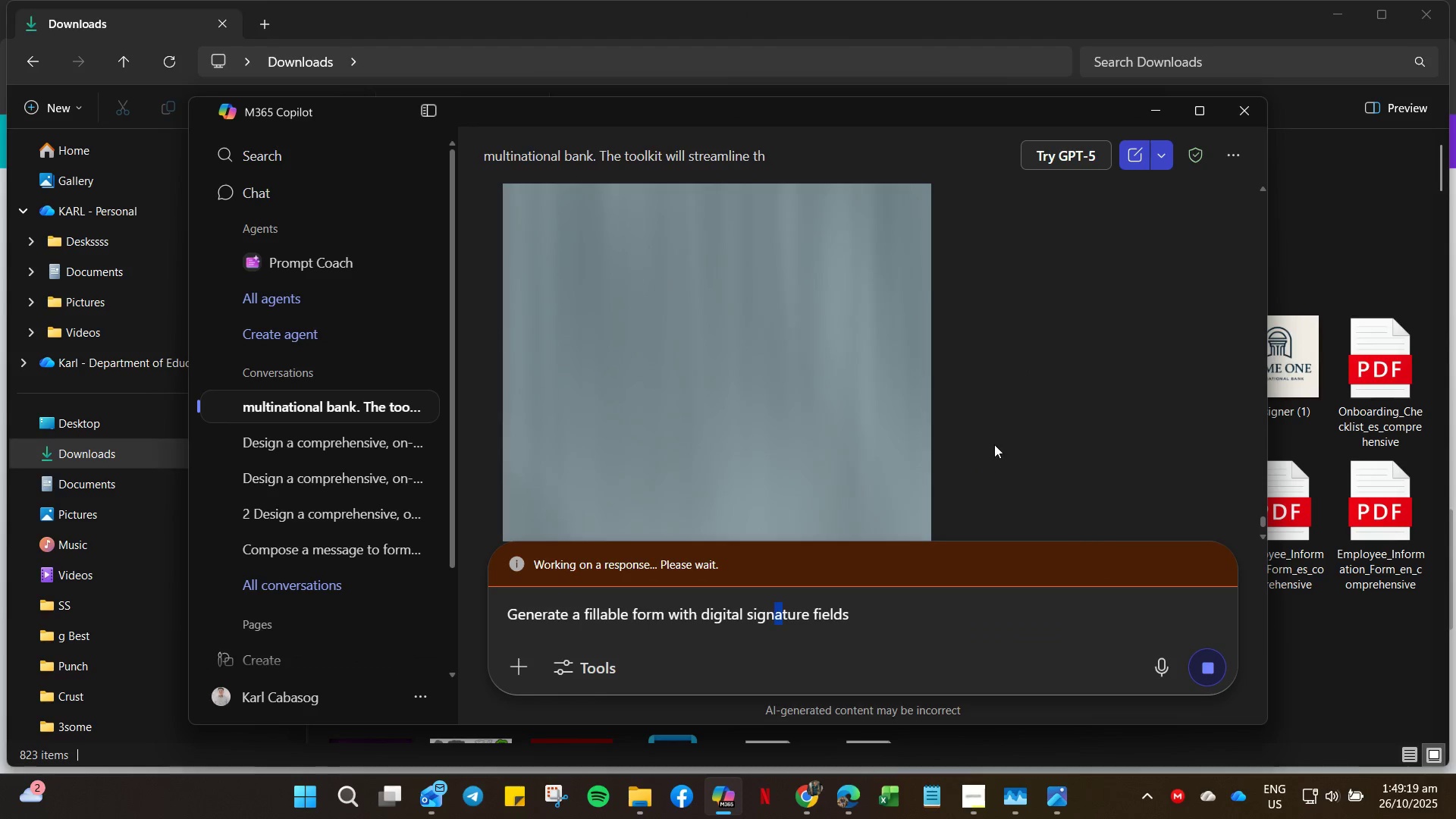 
triple_click([994, 444])
 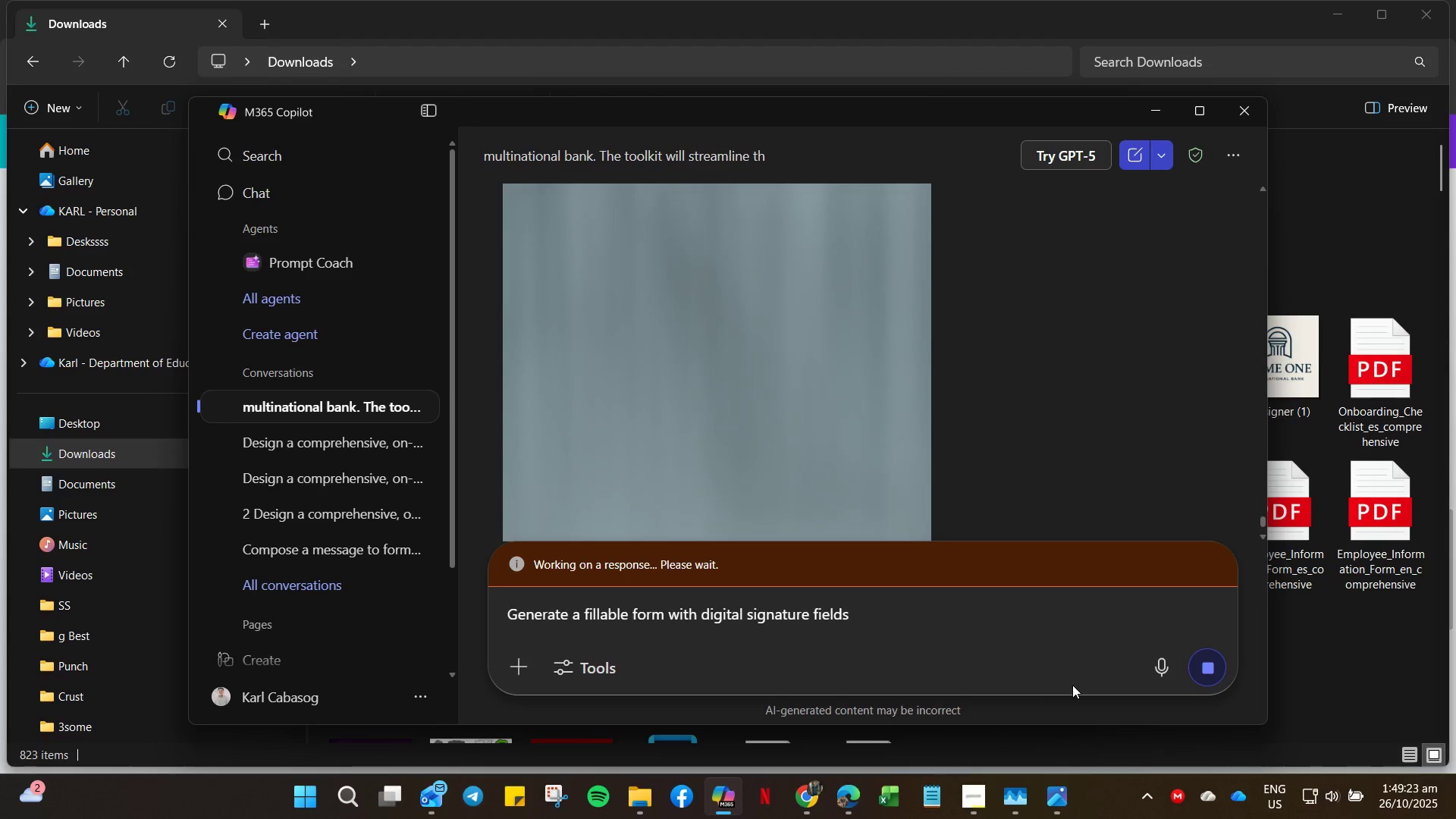 
wait(8.77)
 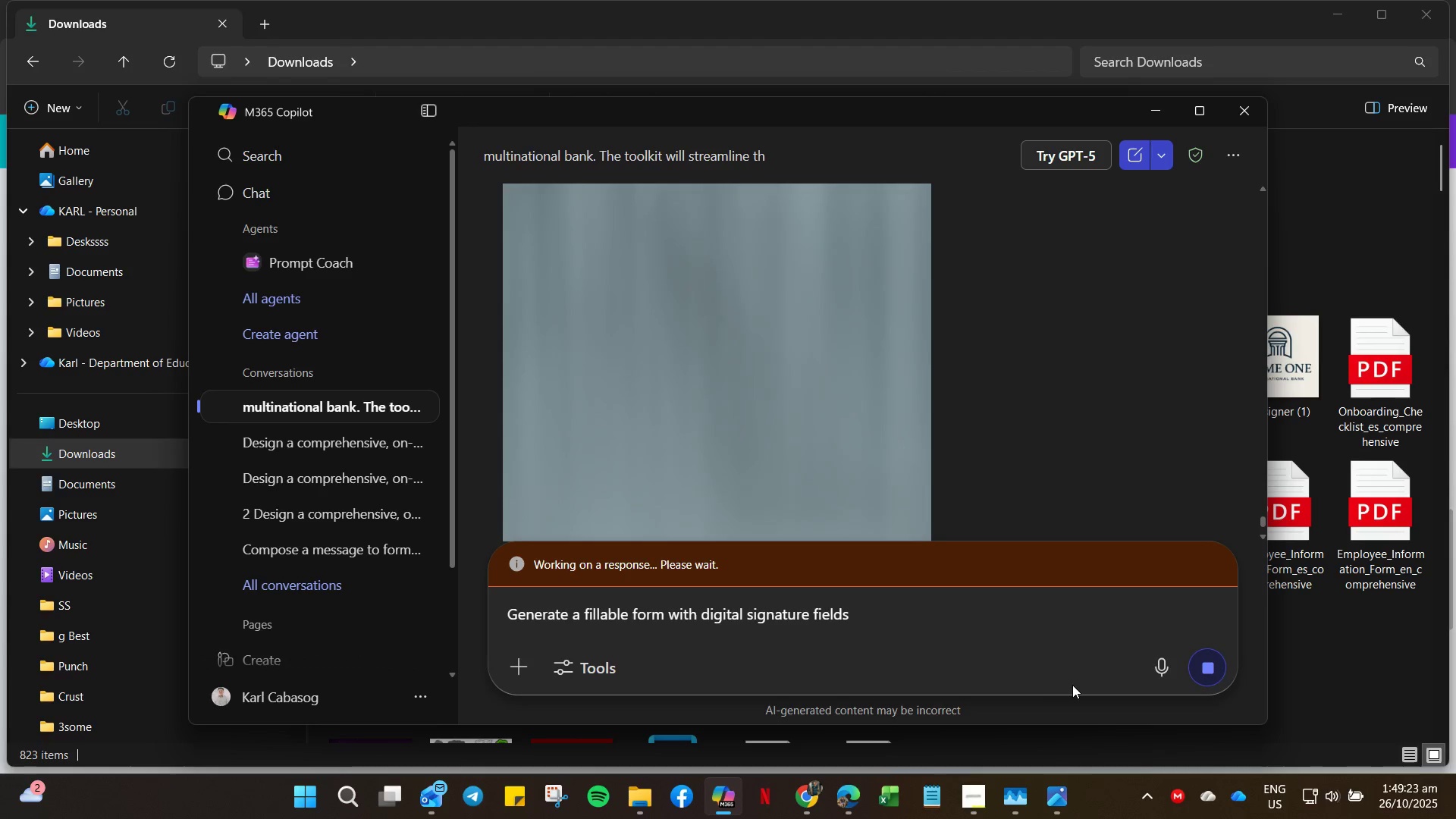 
left_click([940, 804])
 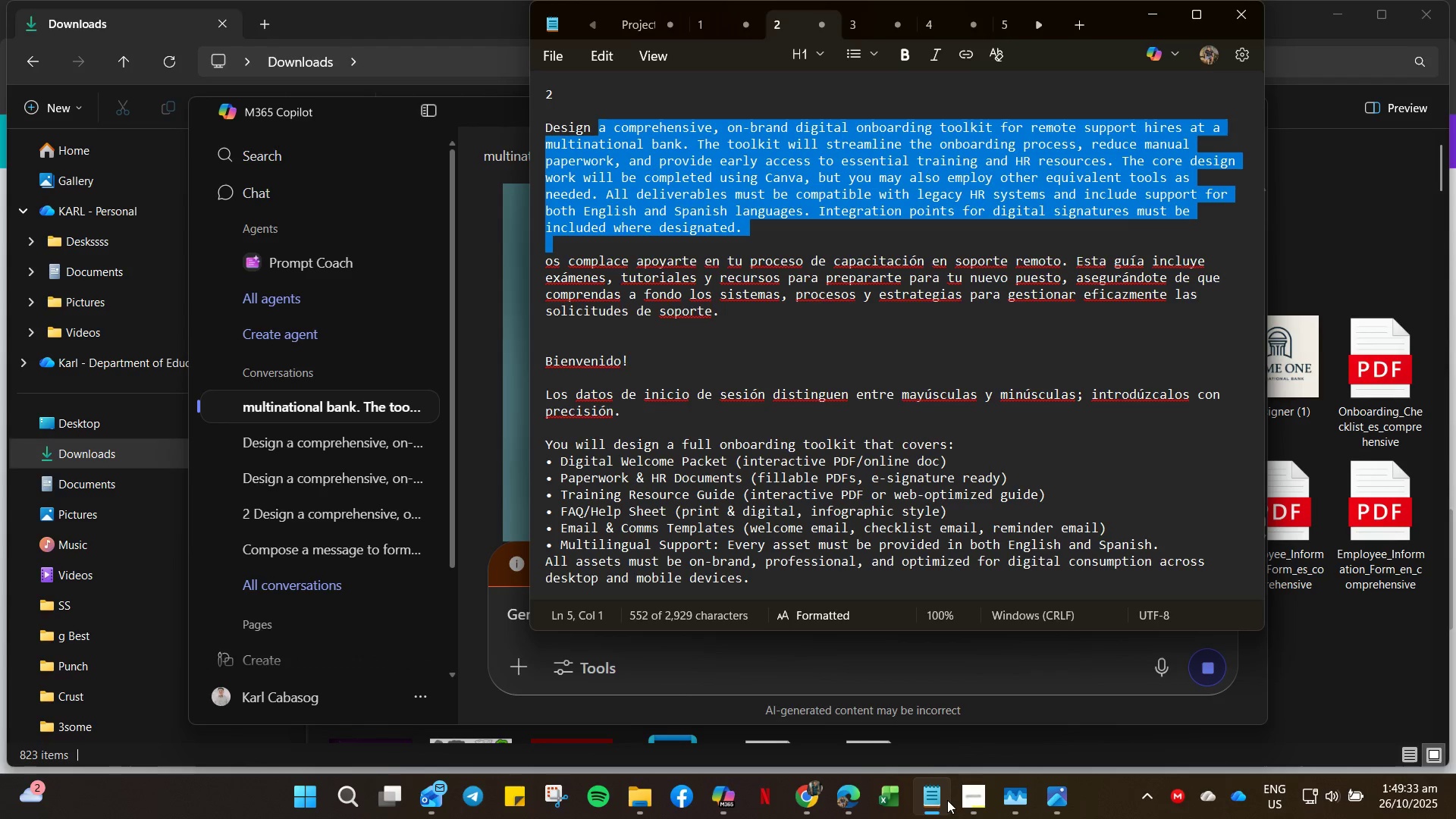 
wait(6.88)
 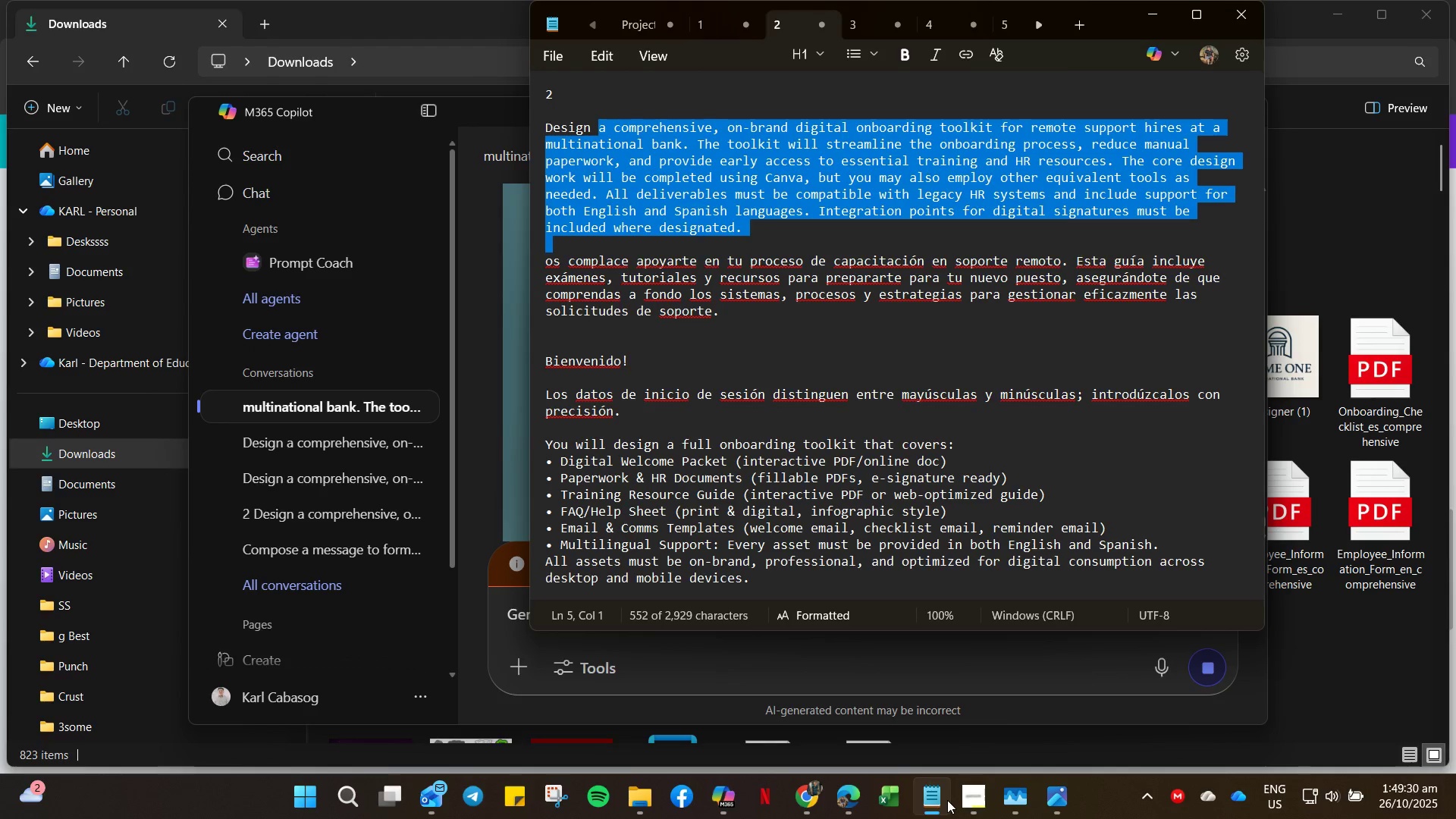 
left_click([856, 24])
 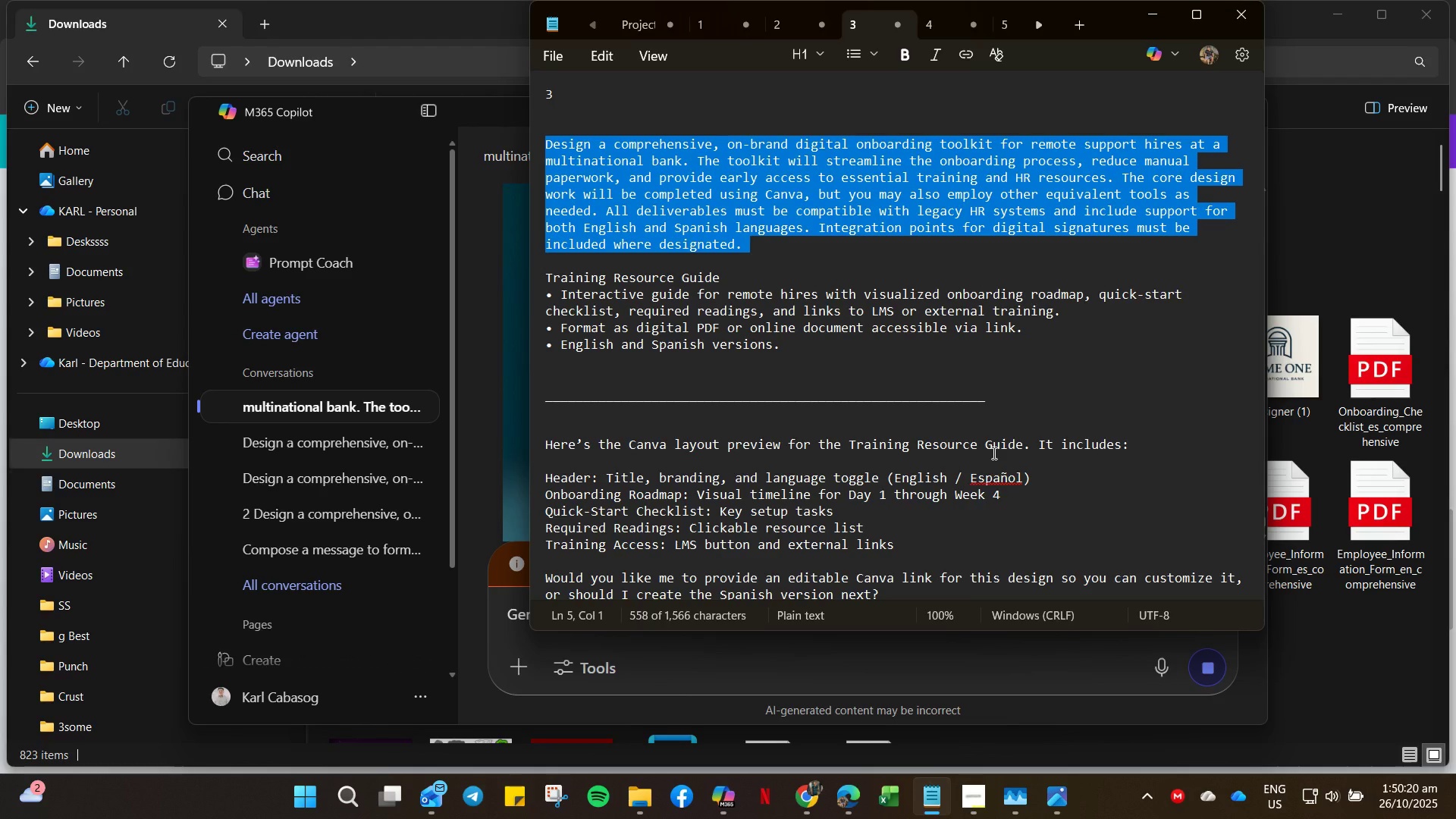 
wait(49.89)
 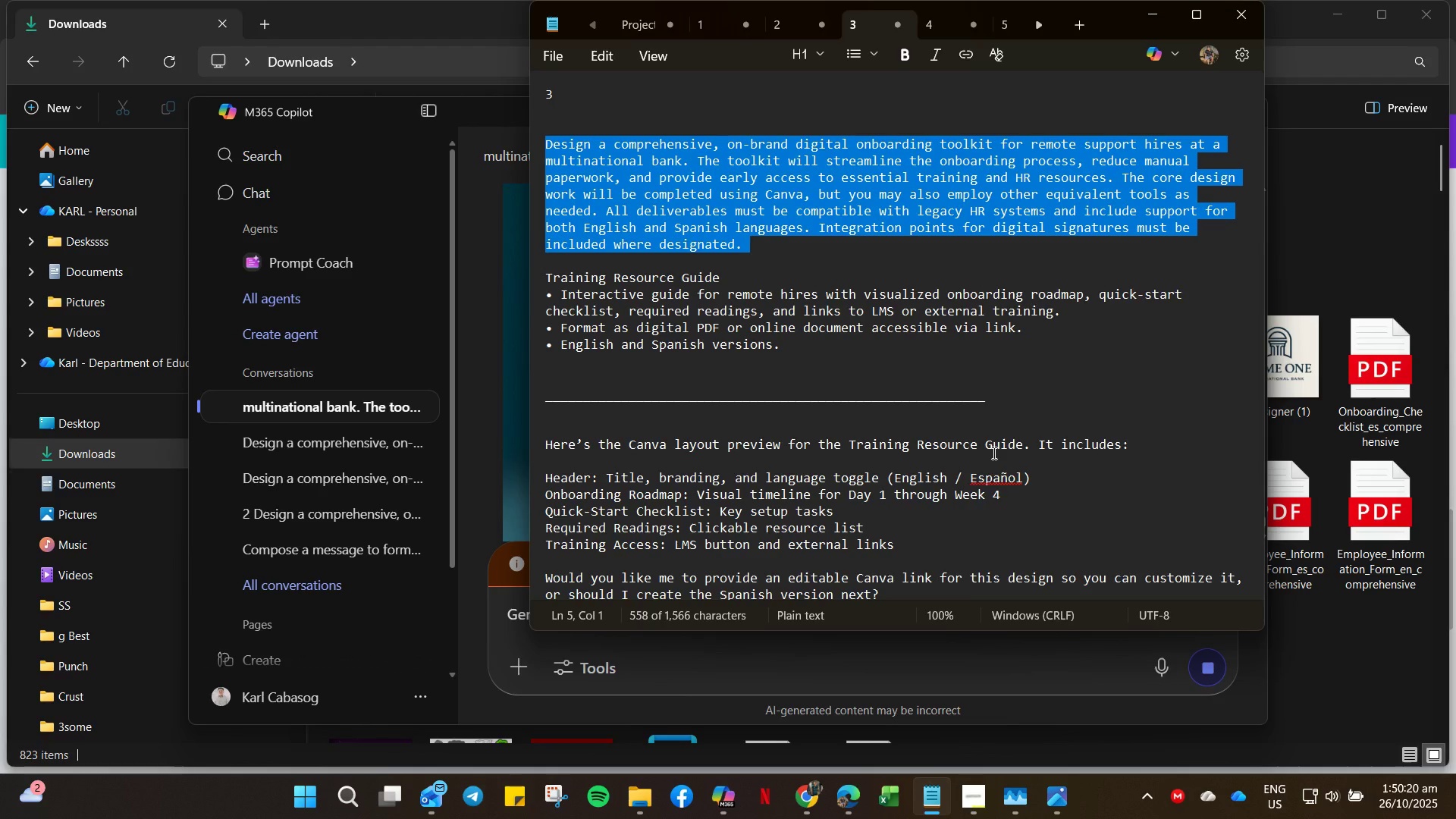 
left_click([712, 799])
 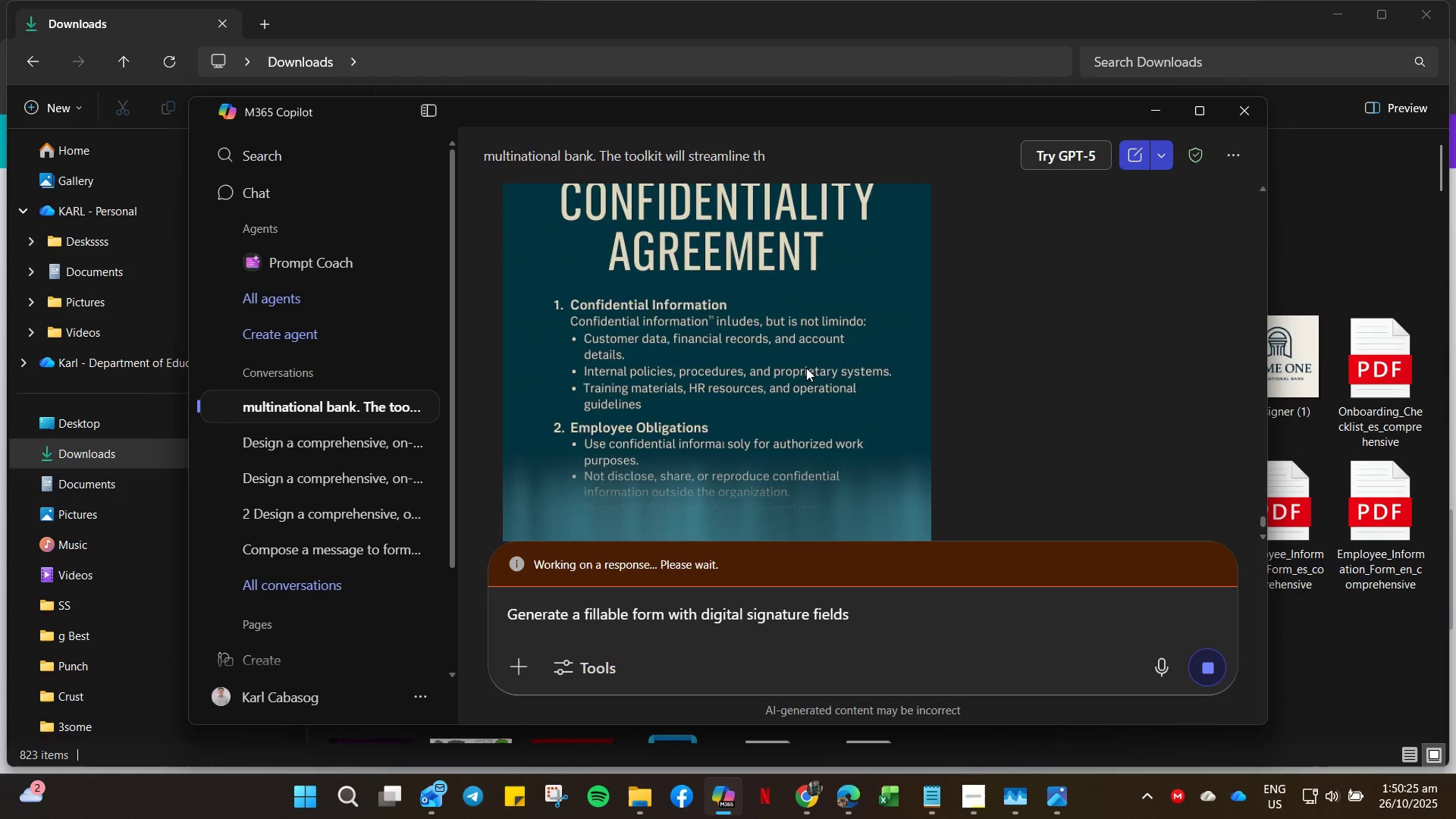 
scroll: coordinate [779, 381], scroll_direction: down, amount: 8.0
 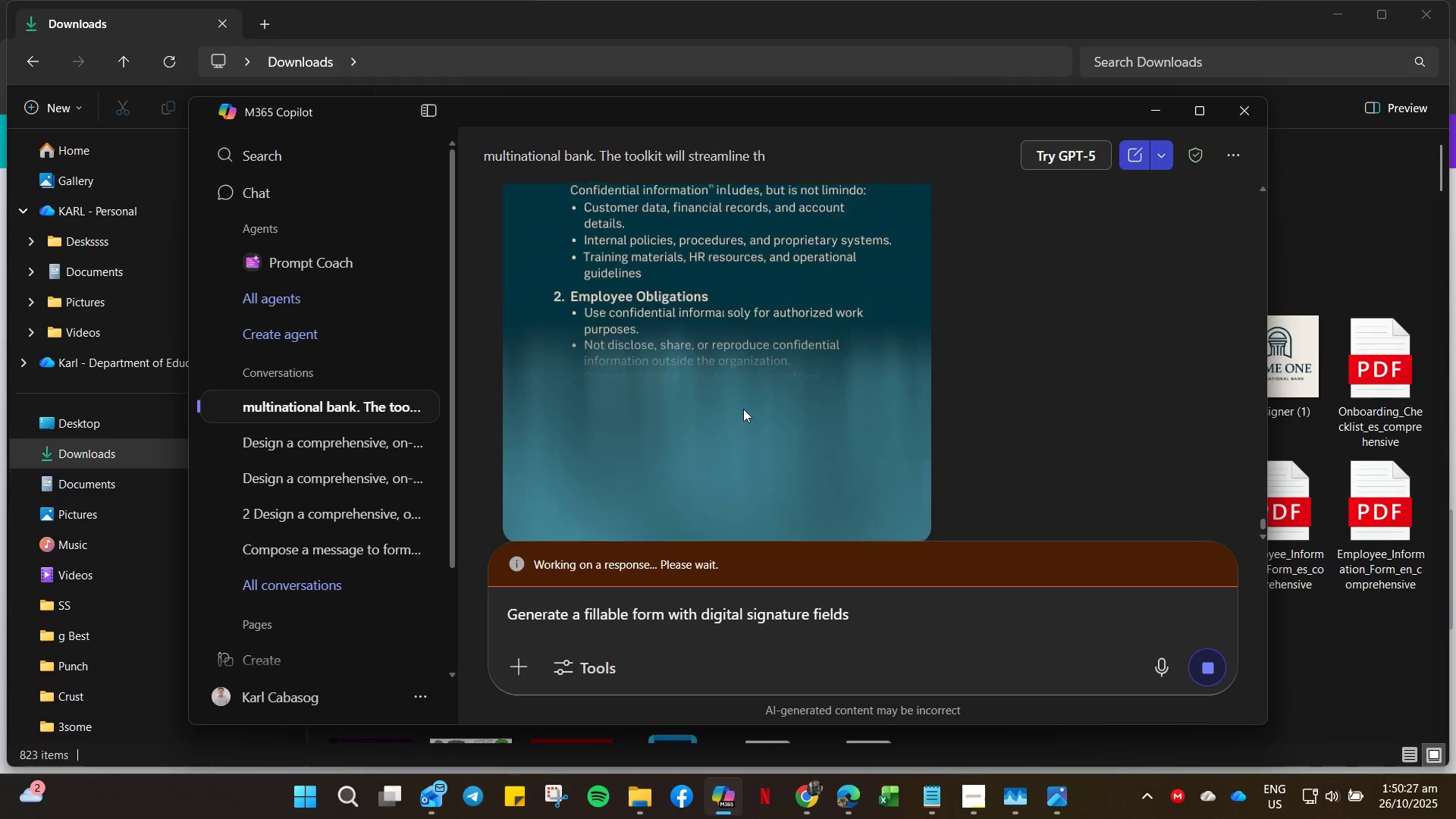 
scroll: coordinate [722, 369], scroll_direction: up, amount: 14.0
 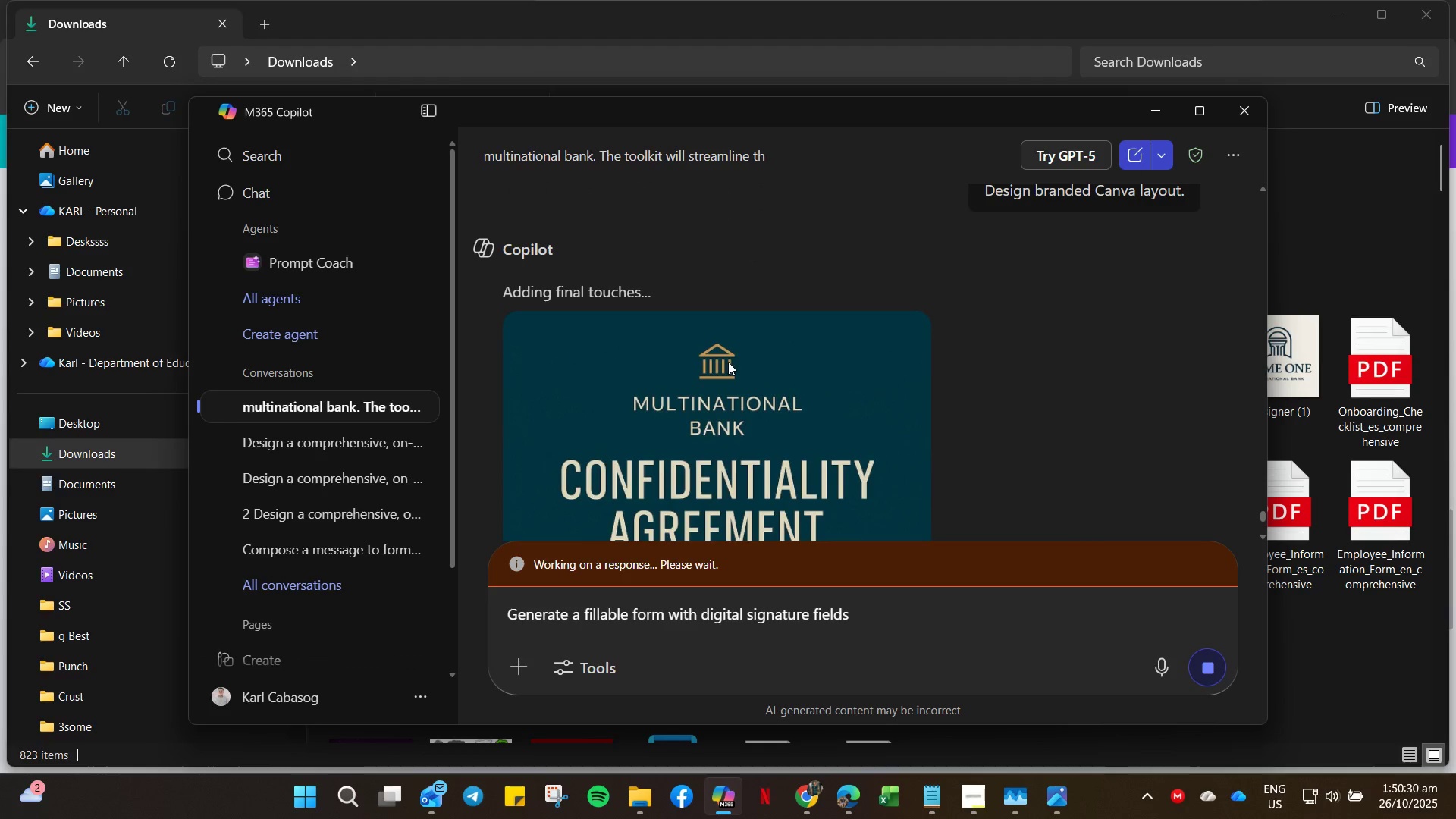 
scroll: coordinate [720, 381], scroll_direction: down, amount: 17.0
 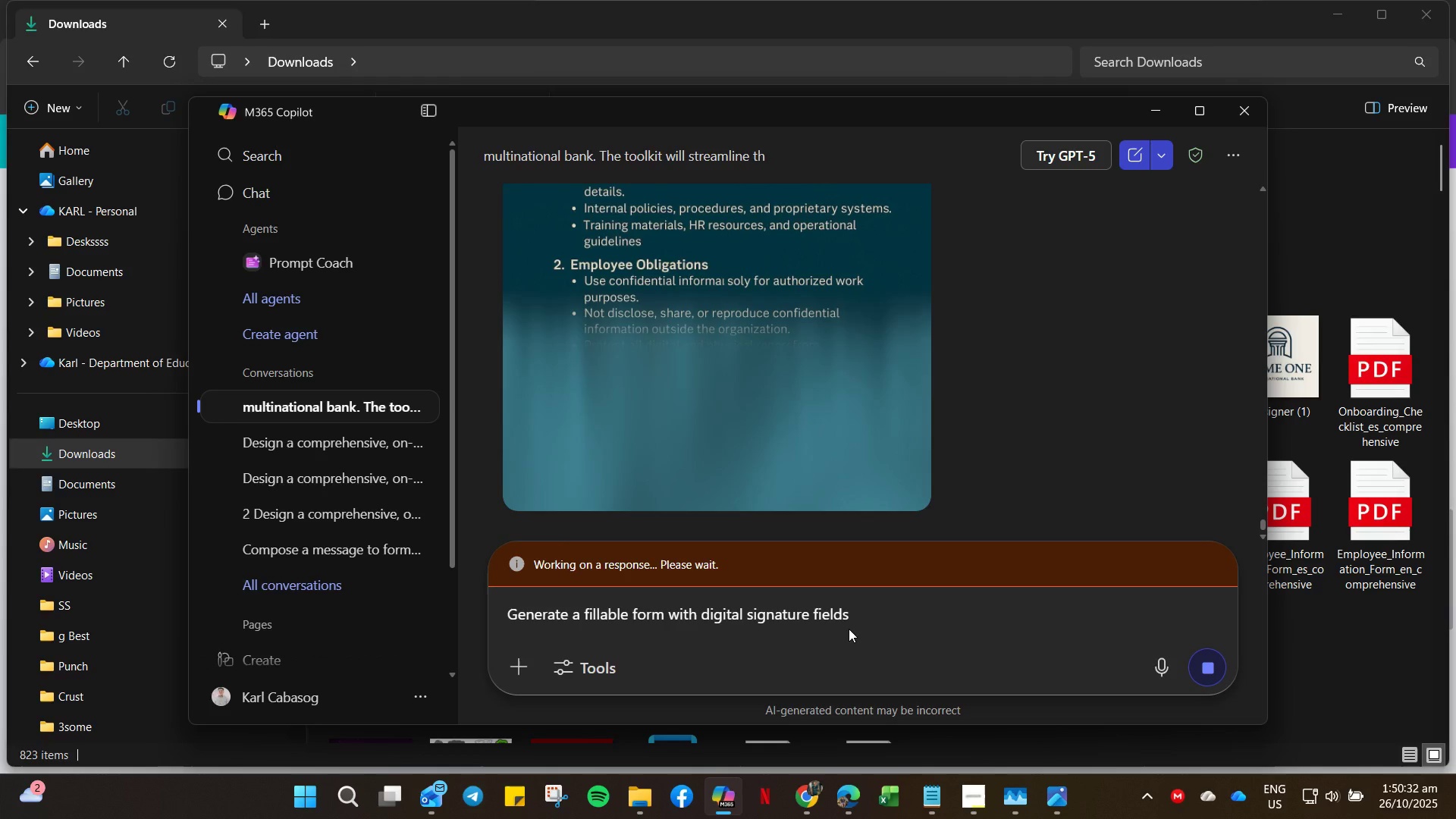 
left_click([849, 629])
 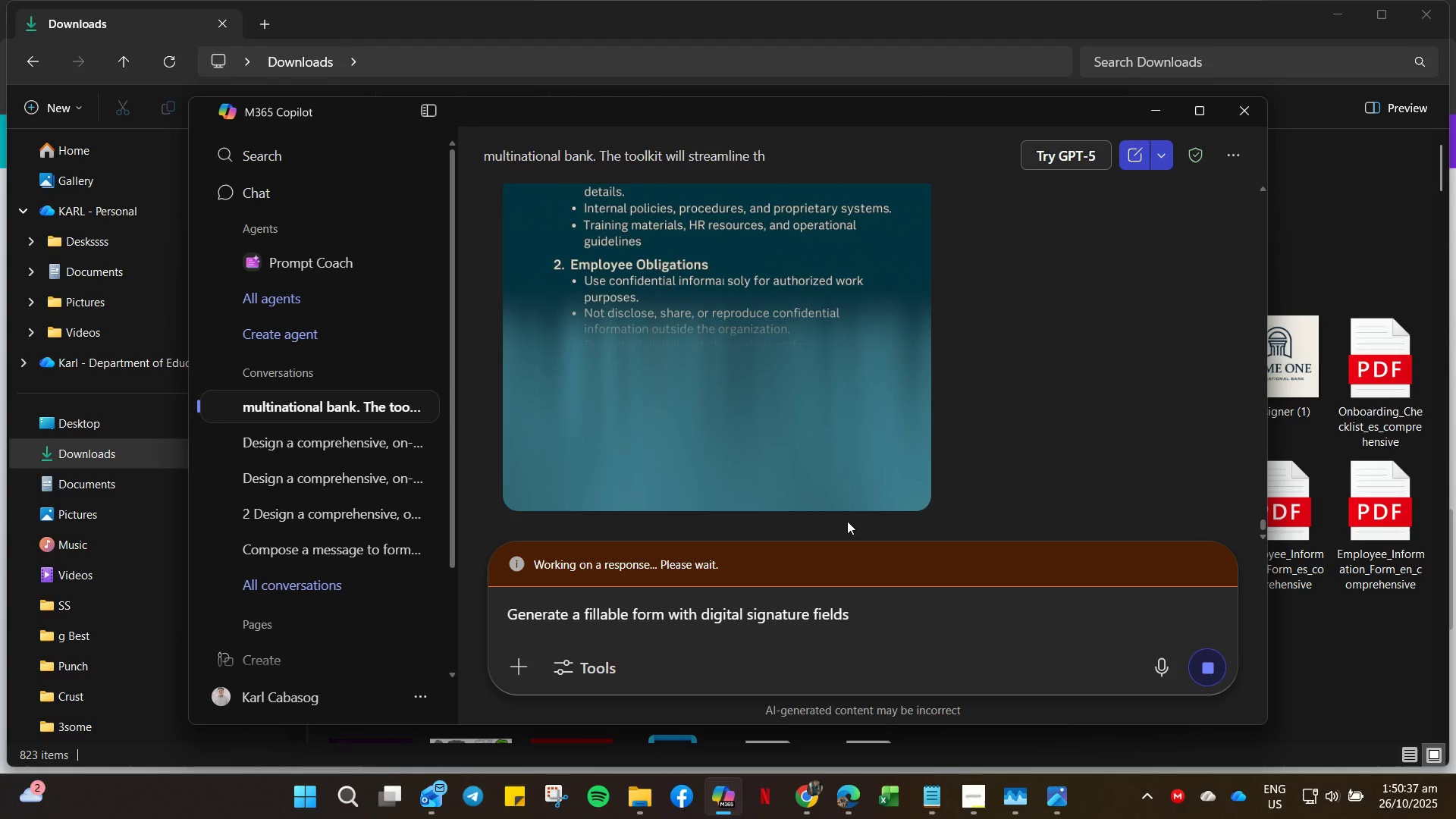 
wait(9.17)
 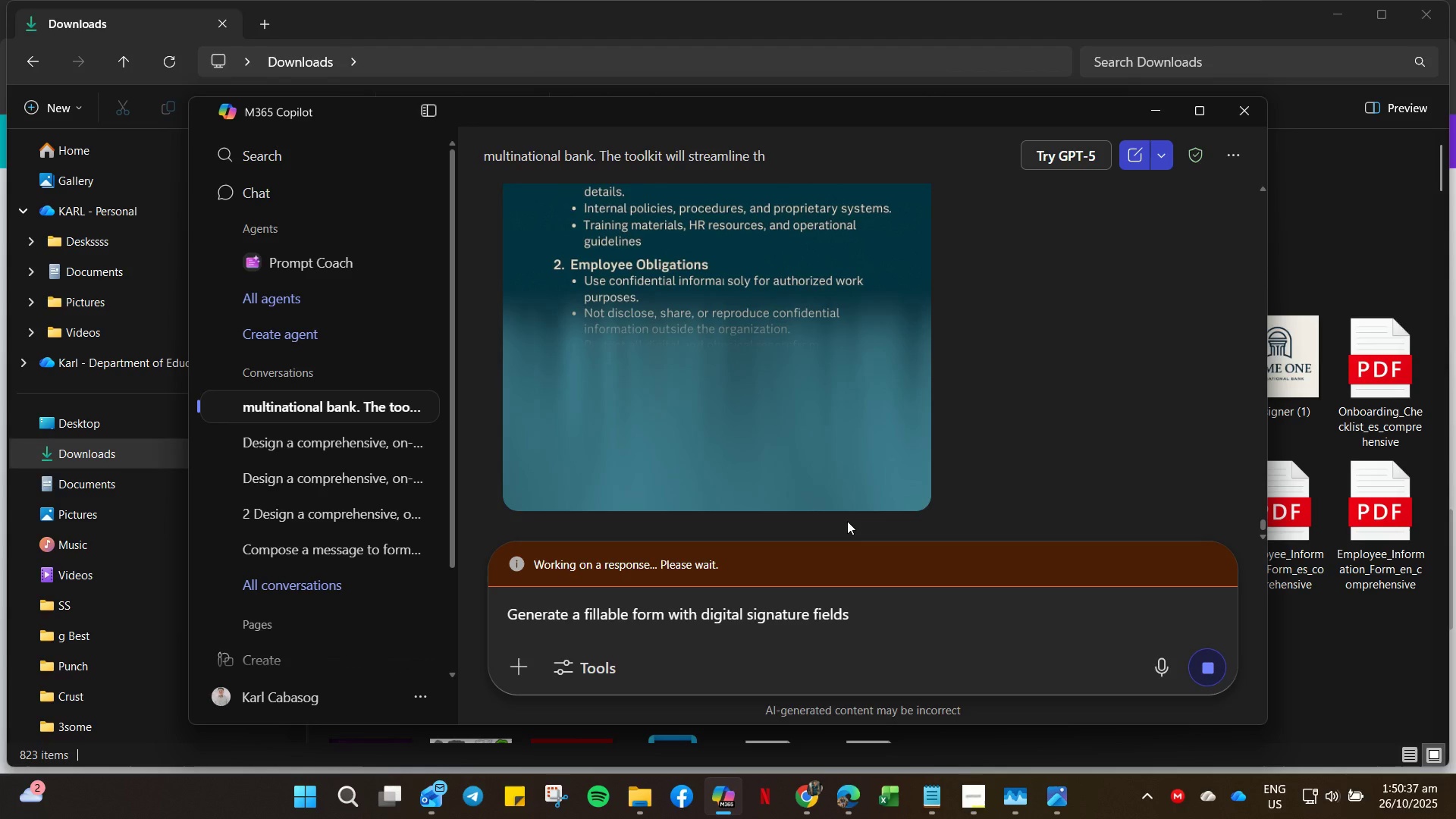 
left_click([531, 485])
 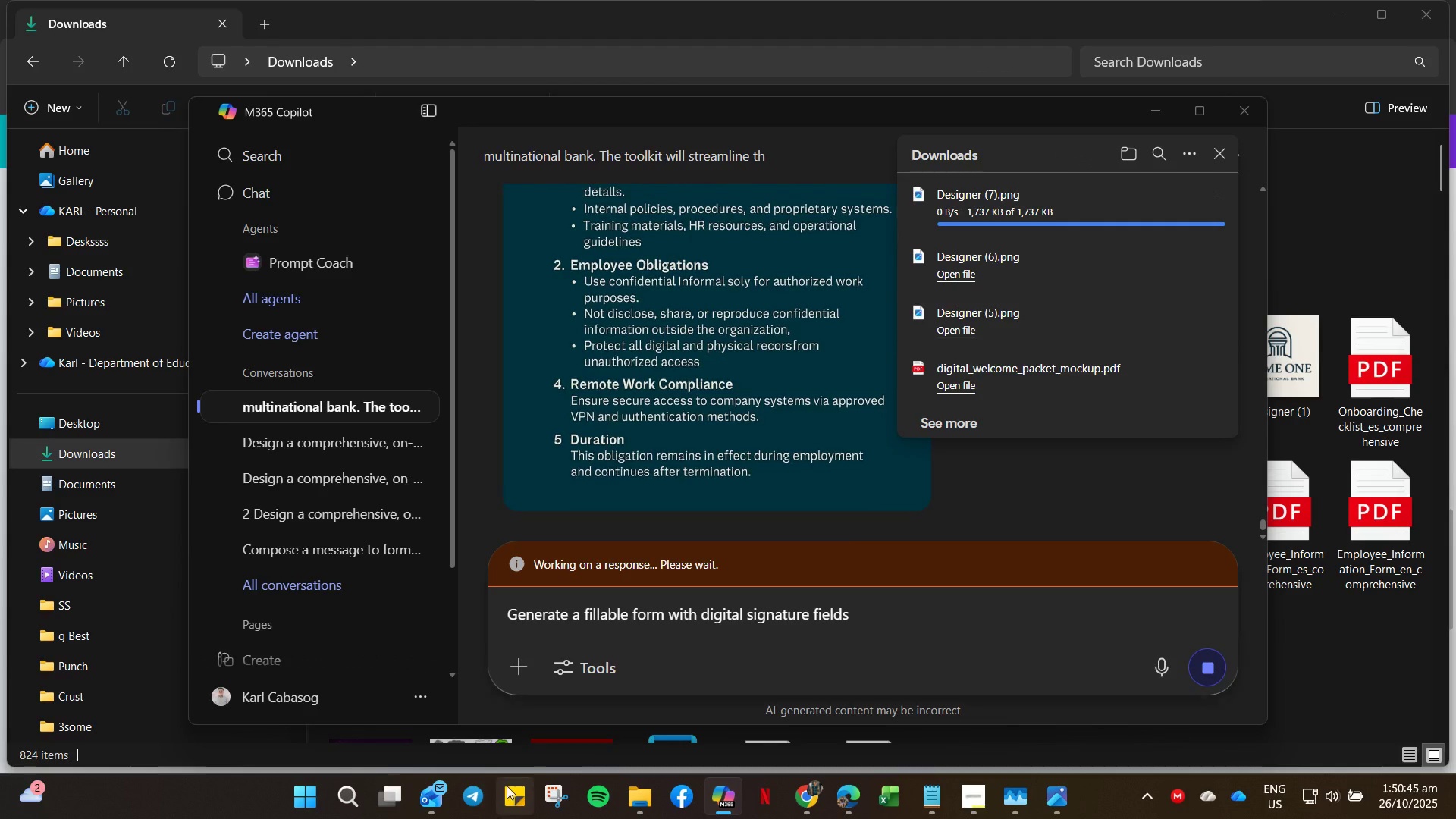 
left_click([635, 797])
 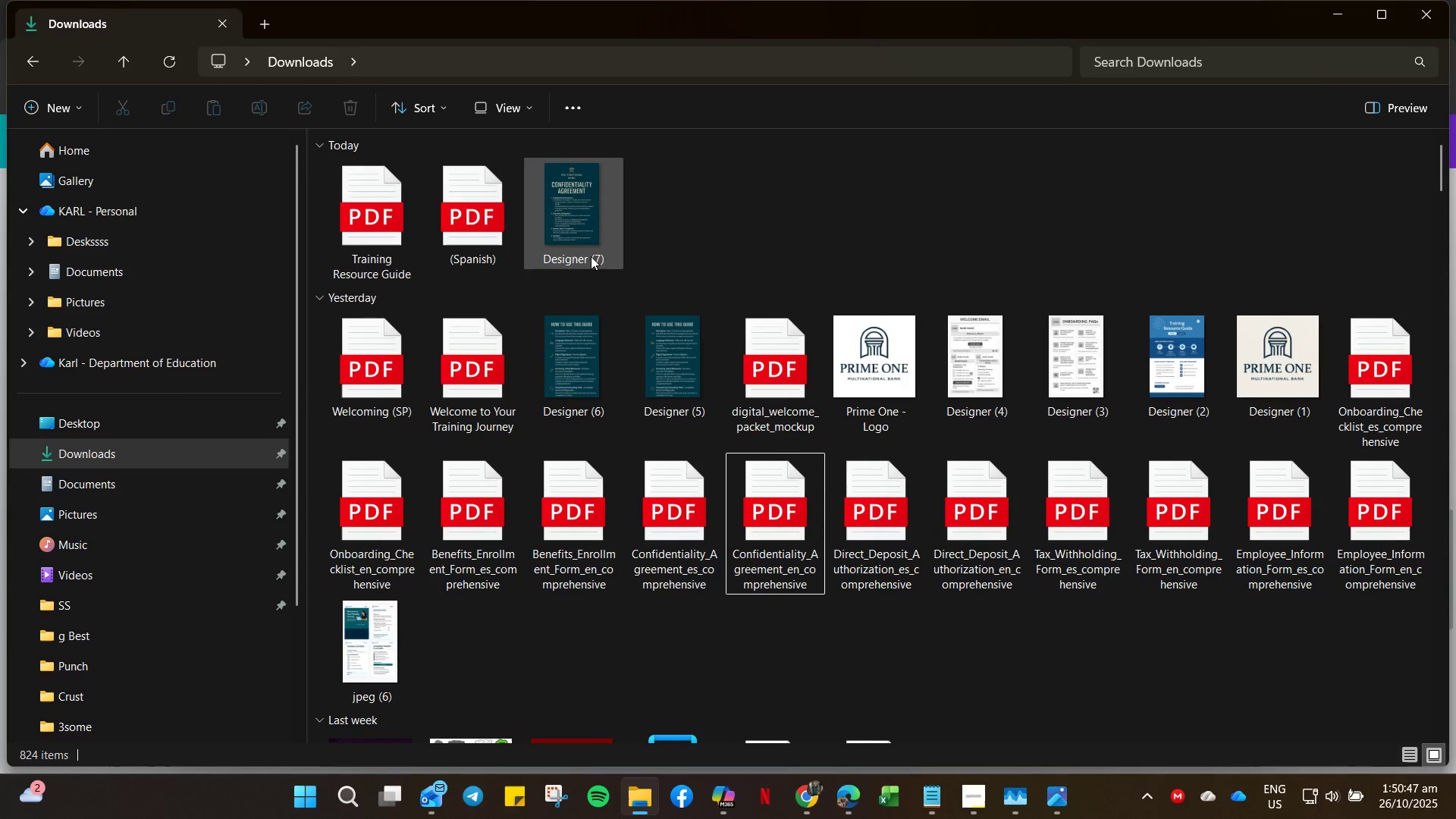 
left_click([584, 243])
 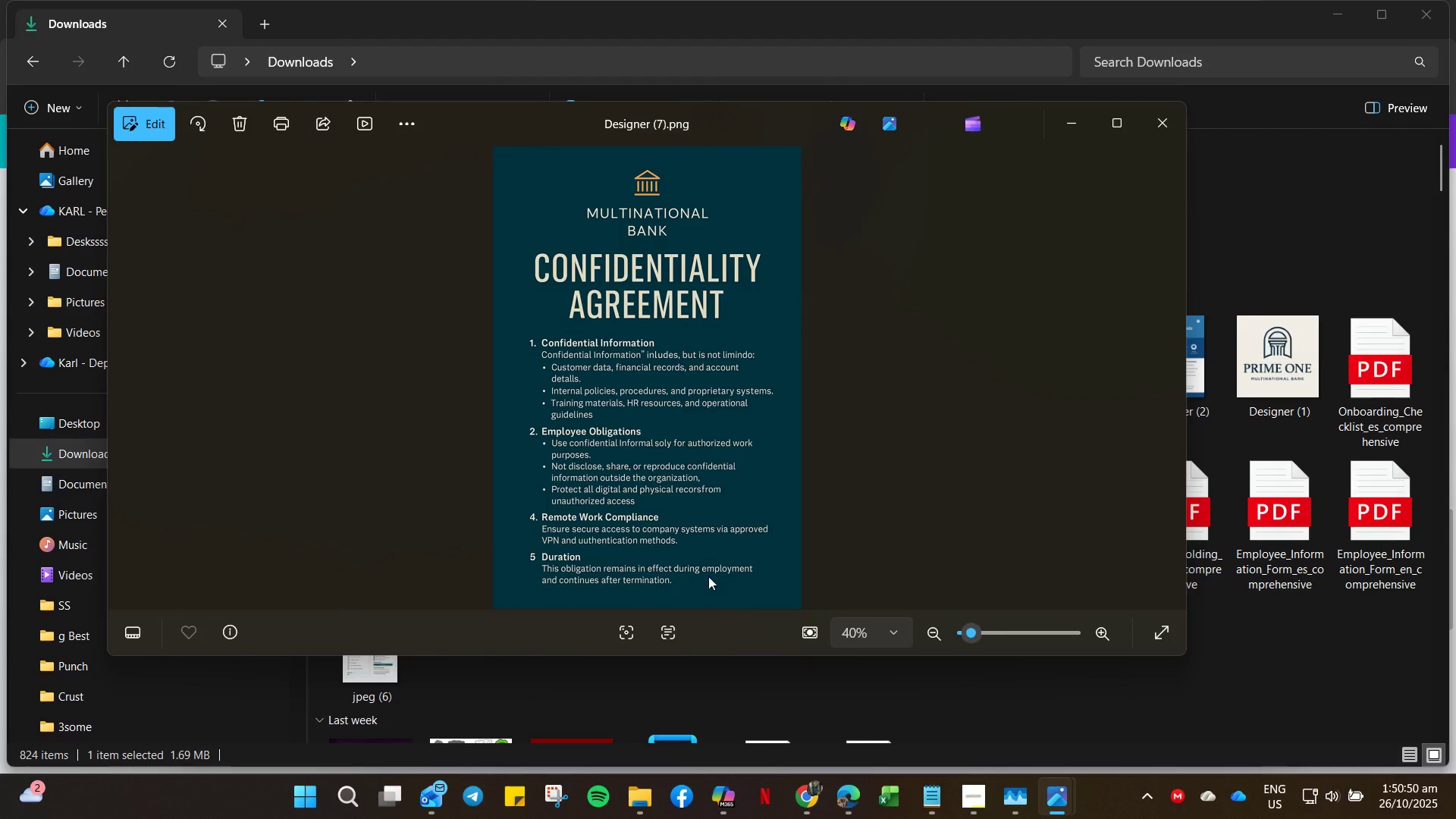 
left_click([665, 633])
 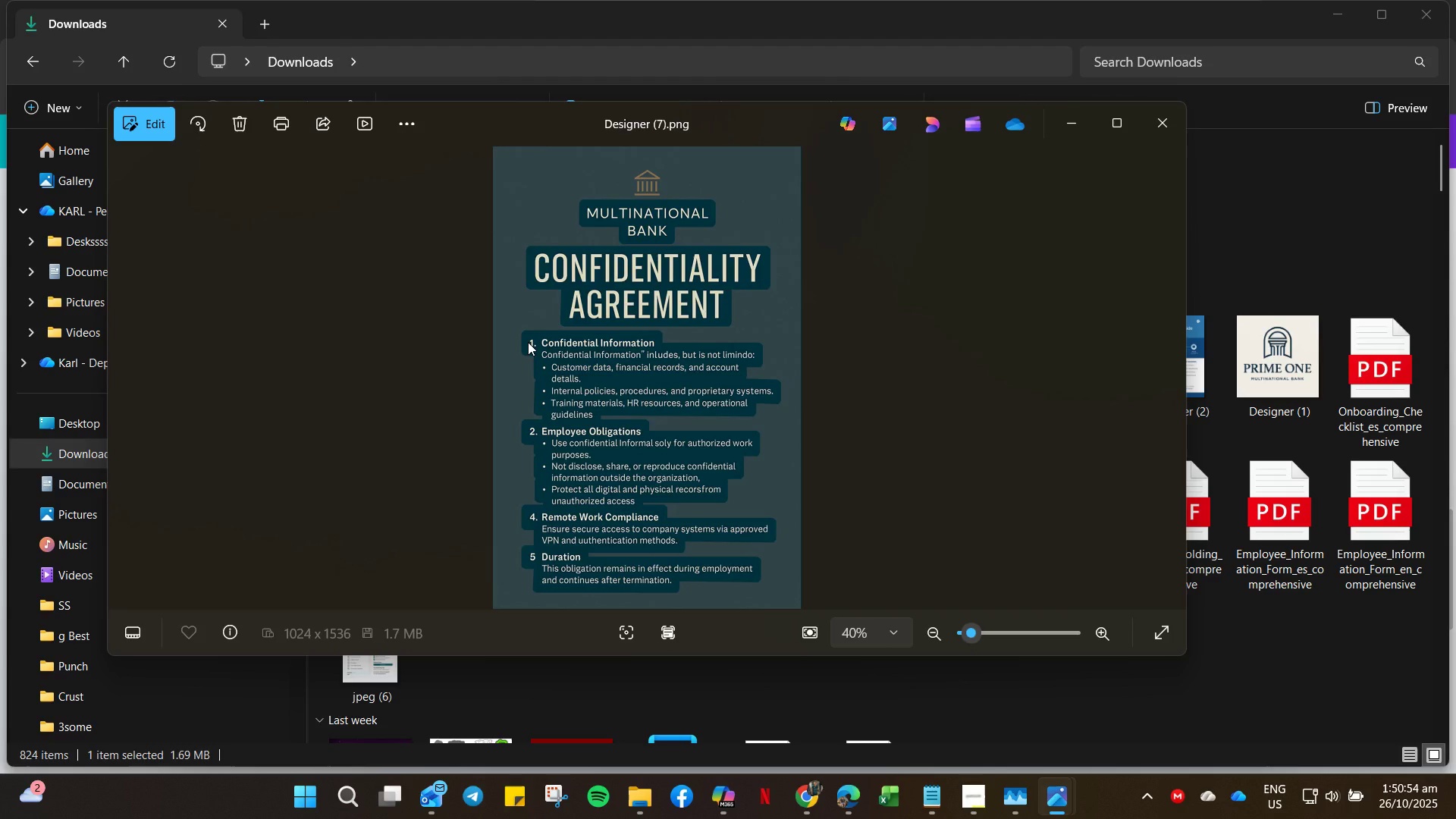 
left_click_drag(start_coordinate=[535, 340], to_coordinate=[726, 588])
 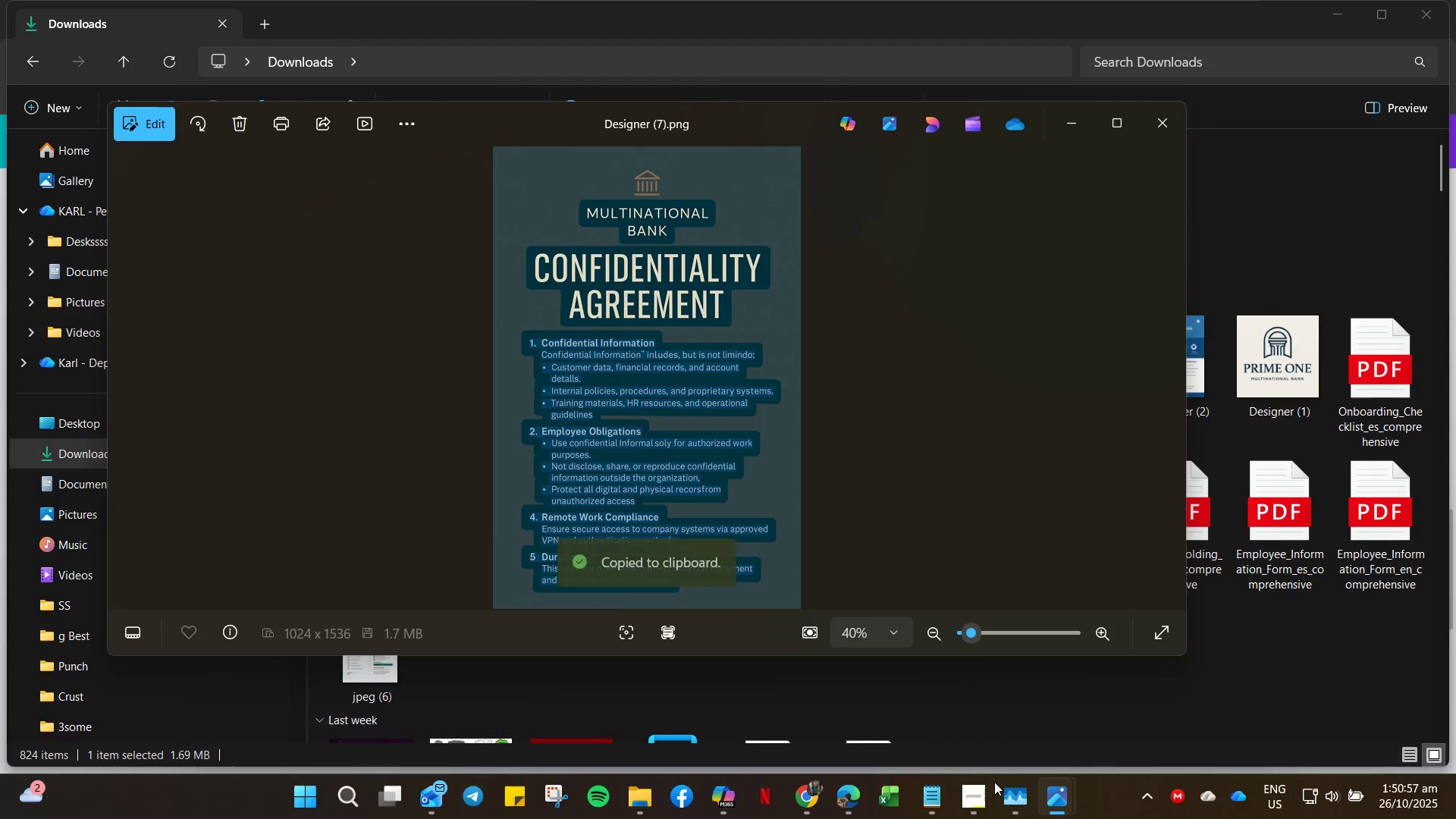 
key(Control+C)
 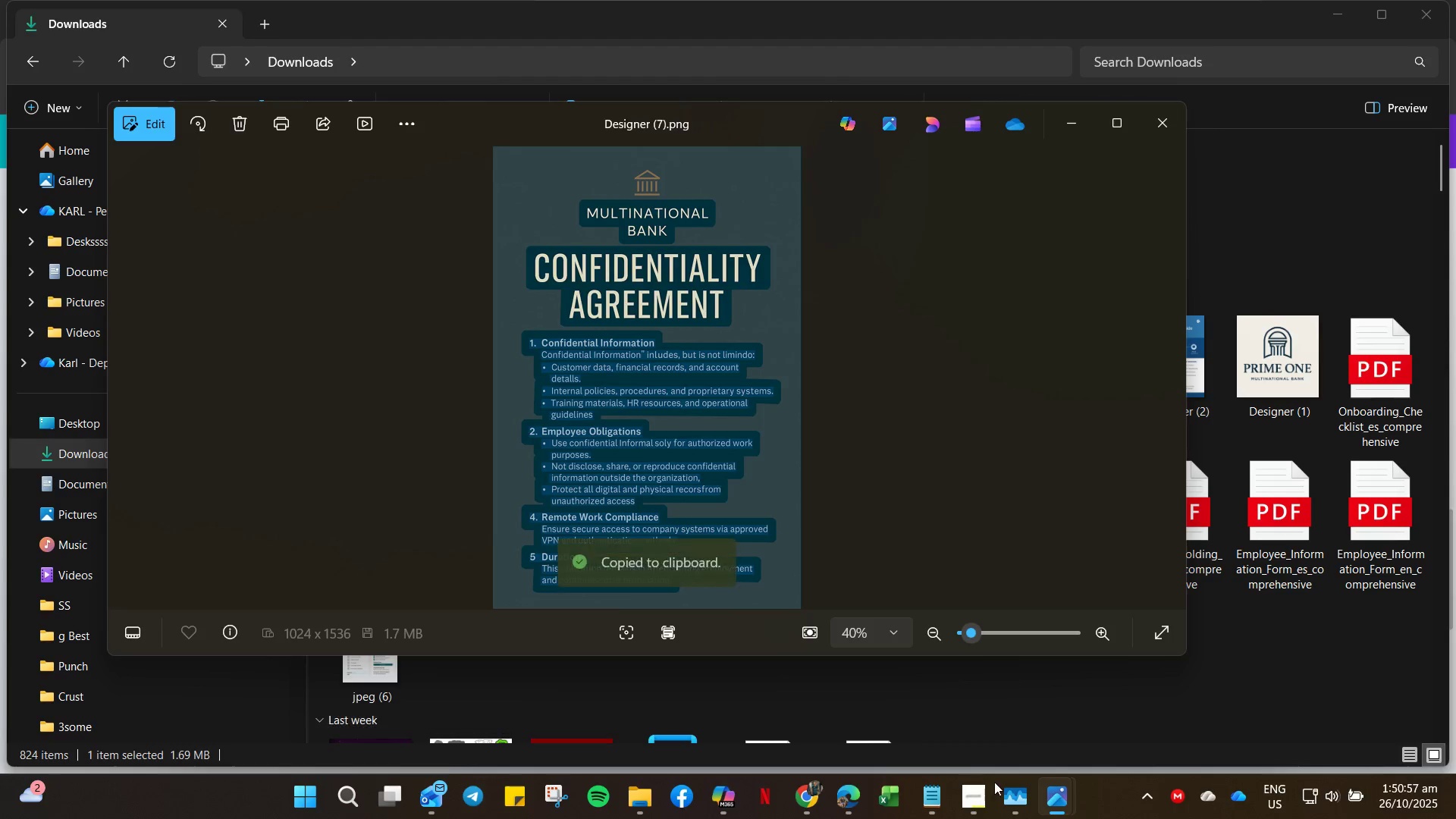 
key(Control+C)
 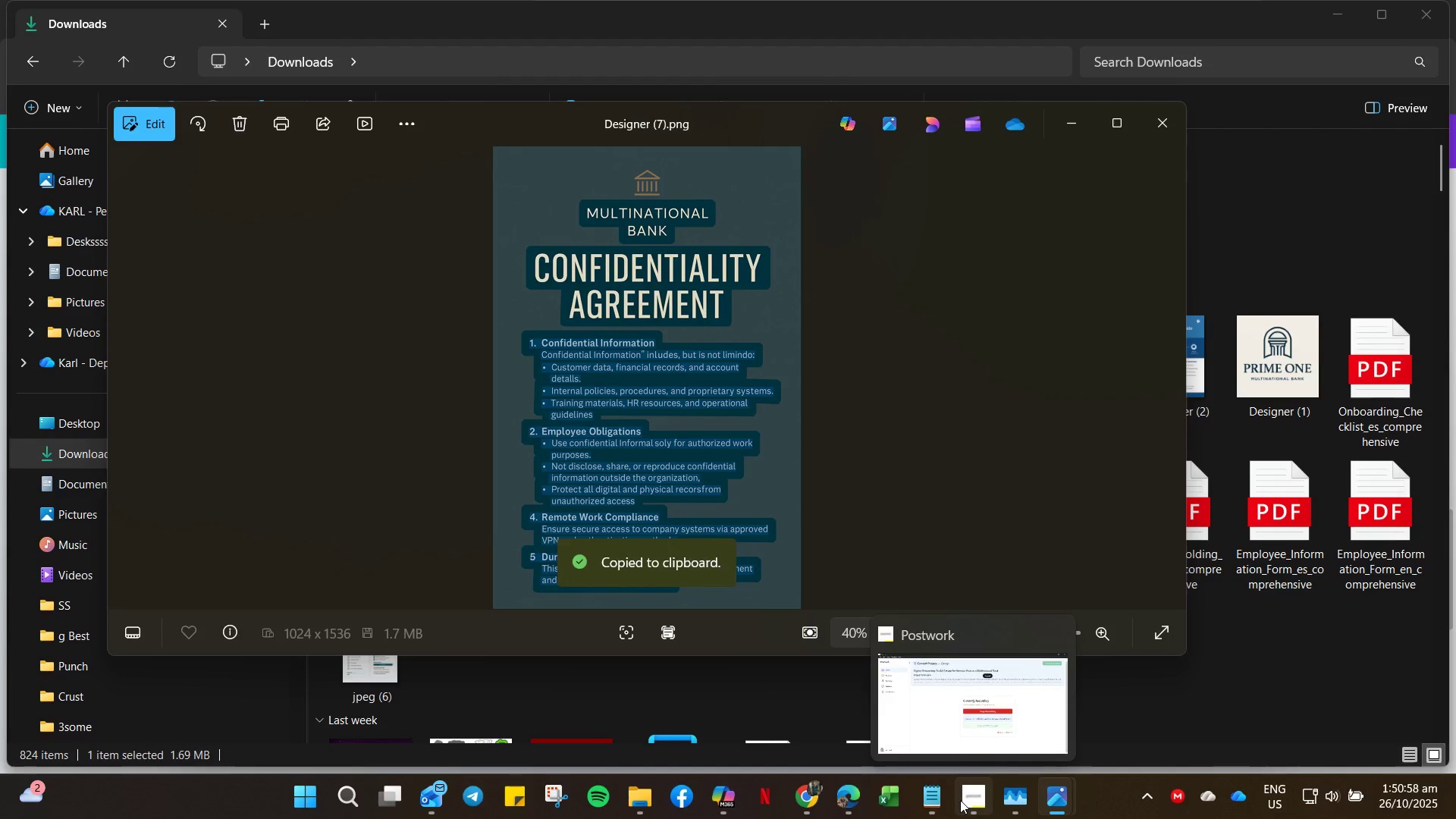 
left_click([936, 800])
 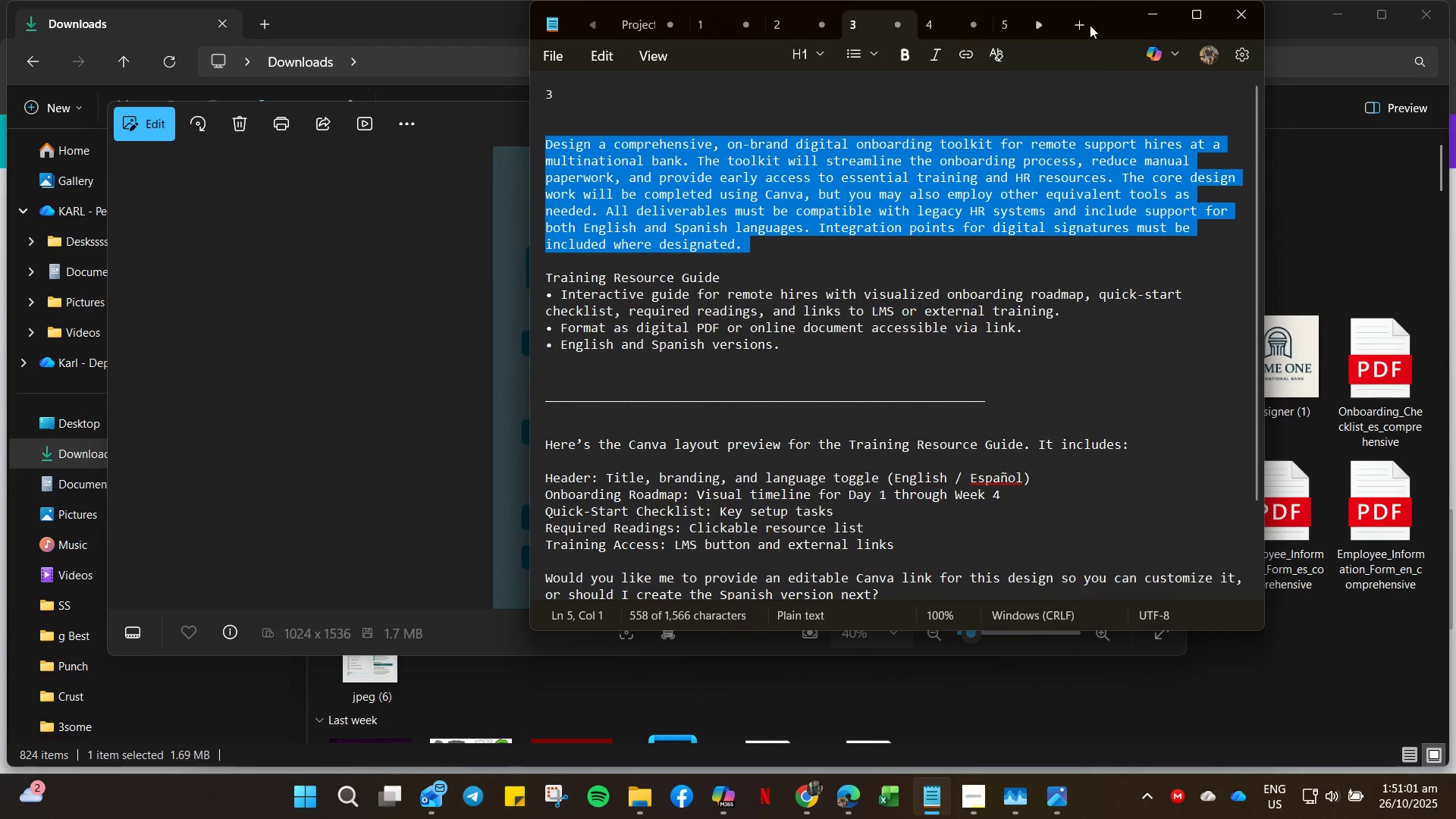 
left_click([1195, 17])
 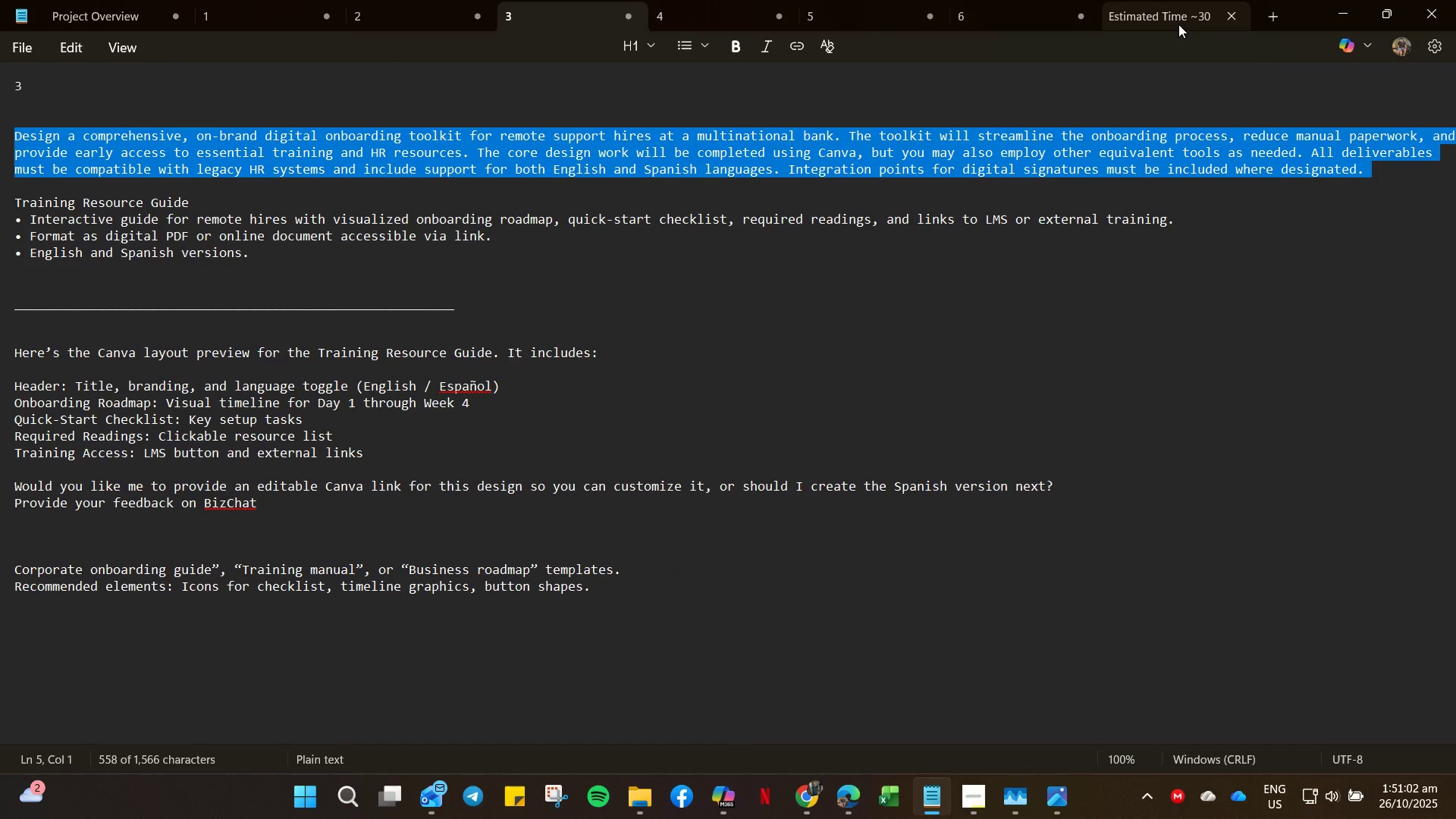 
left_click([1158, 26])
 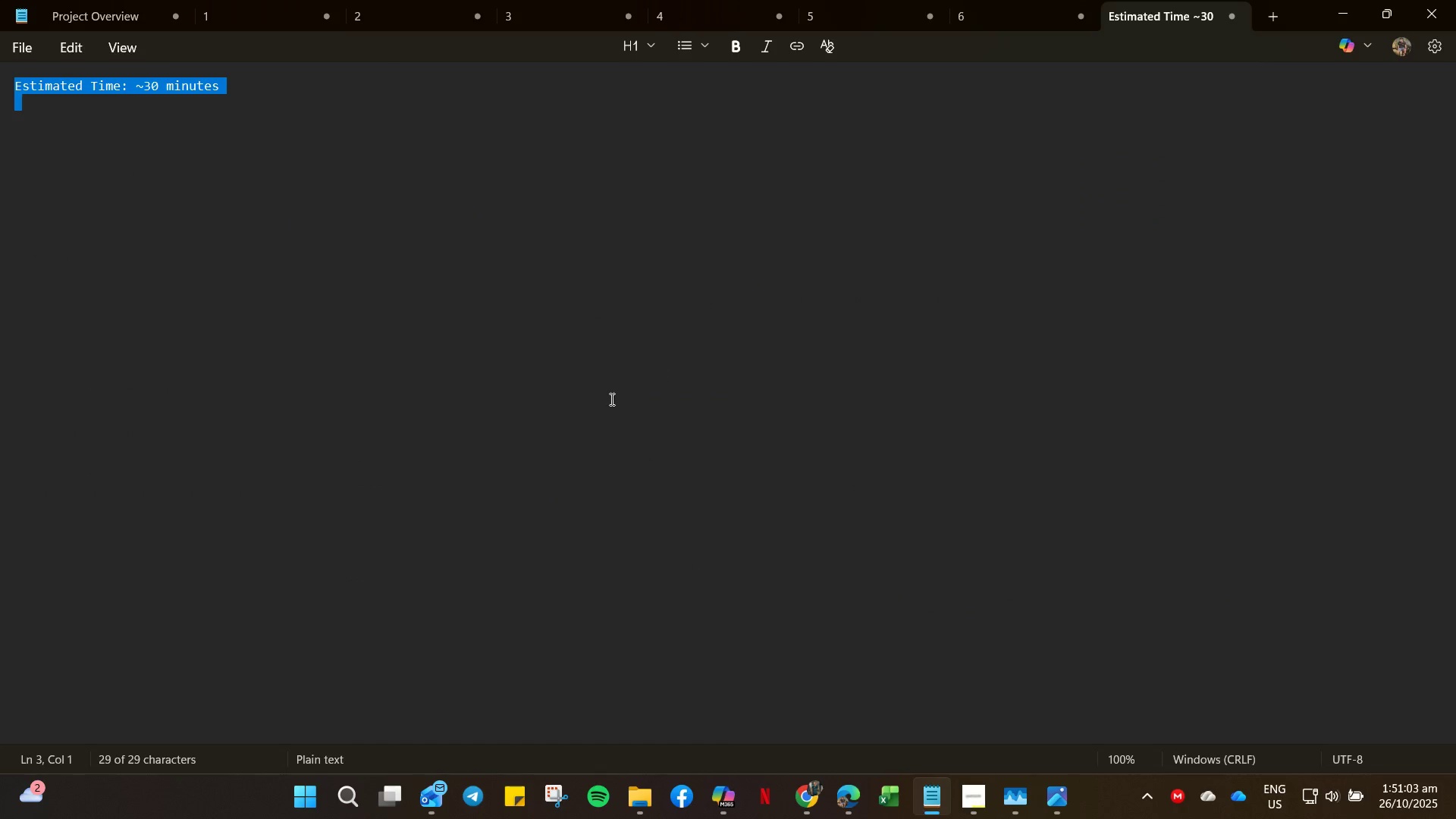 
key(Control+A)
 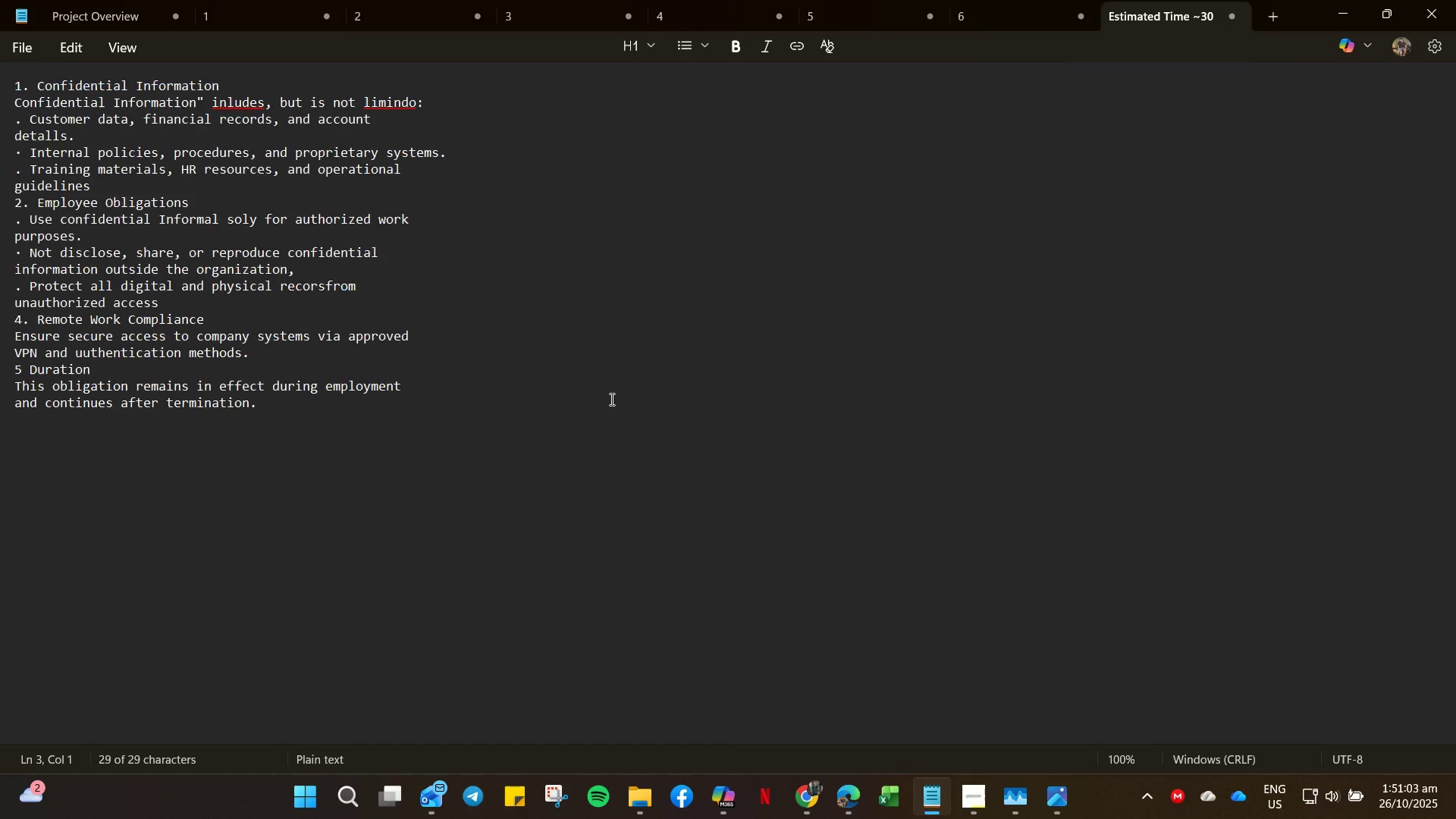 
key(Control+V)
 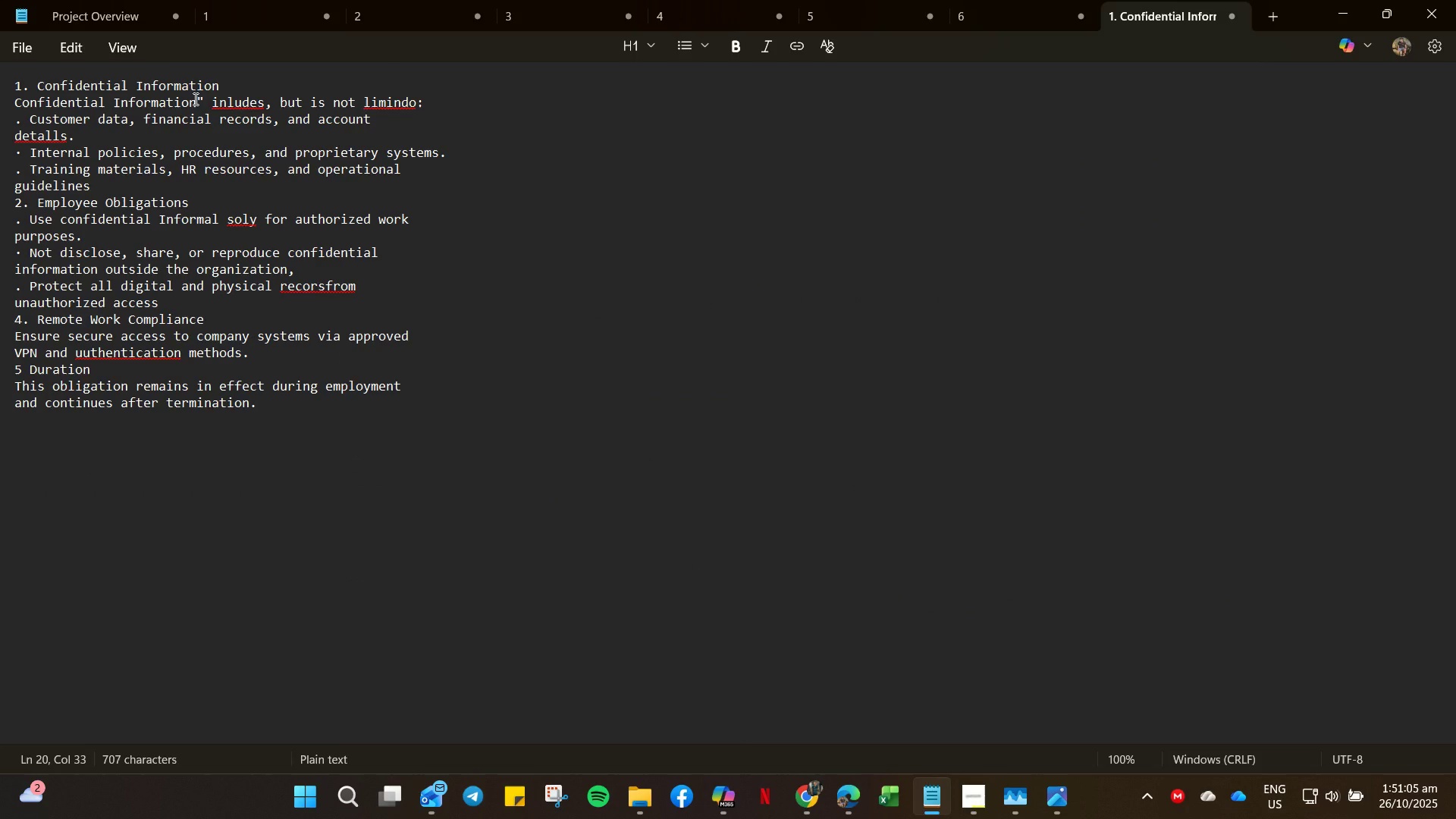 
key(Control+A)
 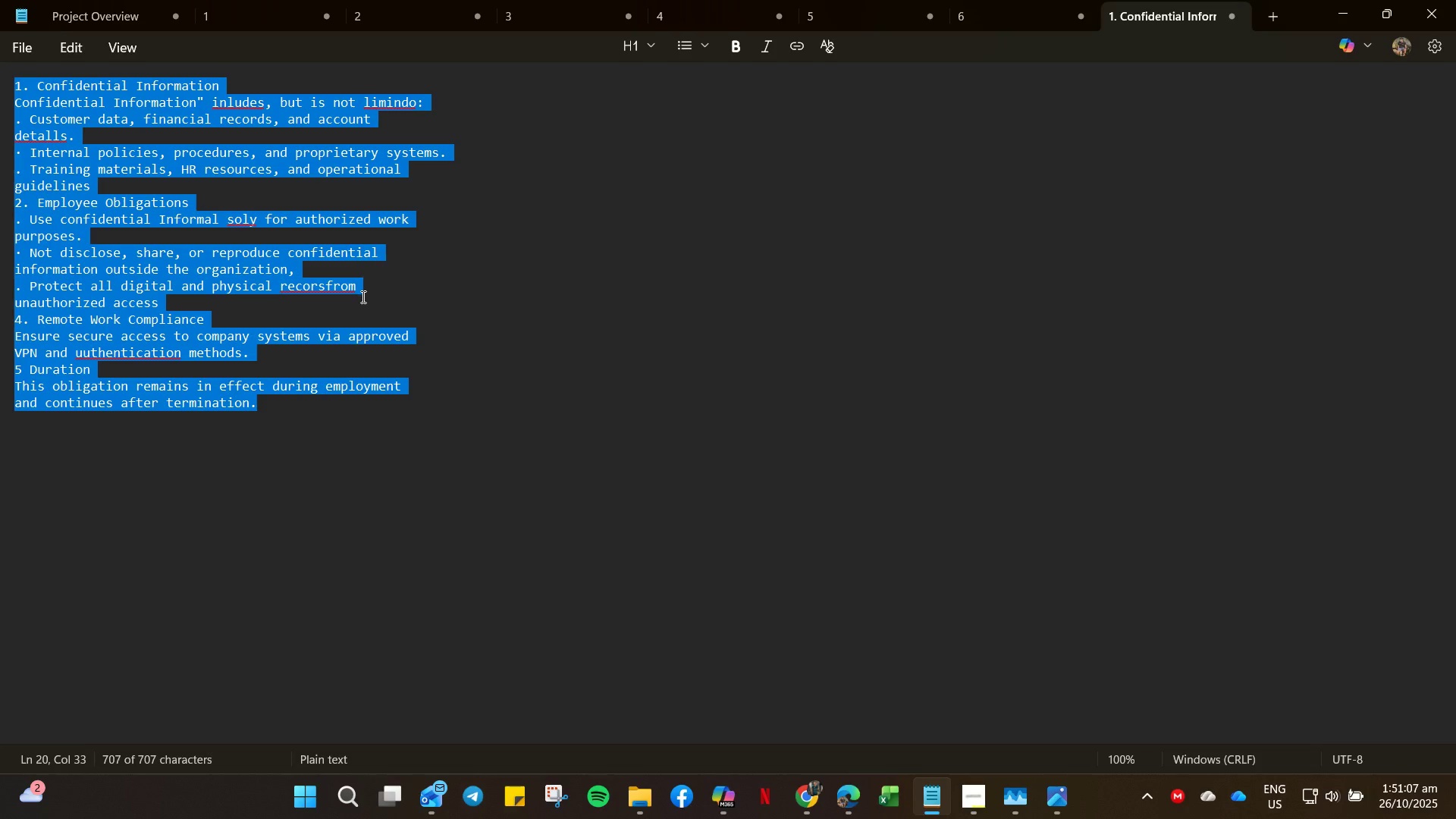 
key(Control+C)
 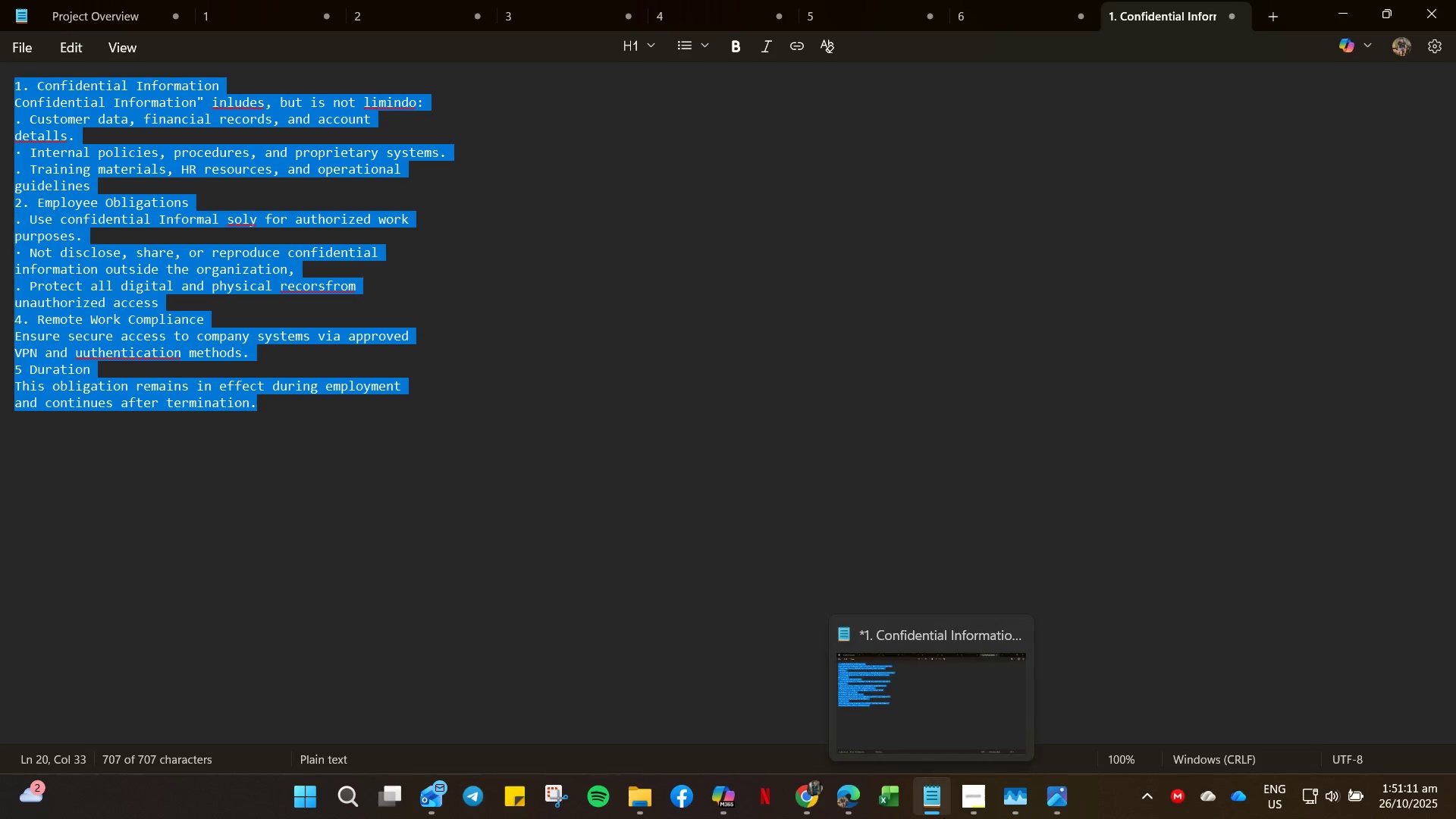 
left_click([931, 807])
 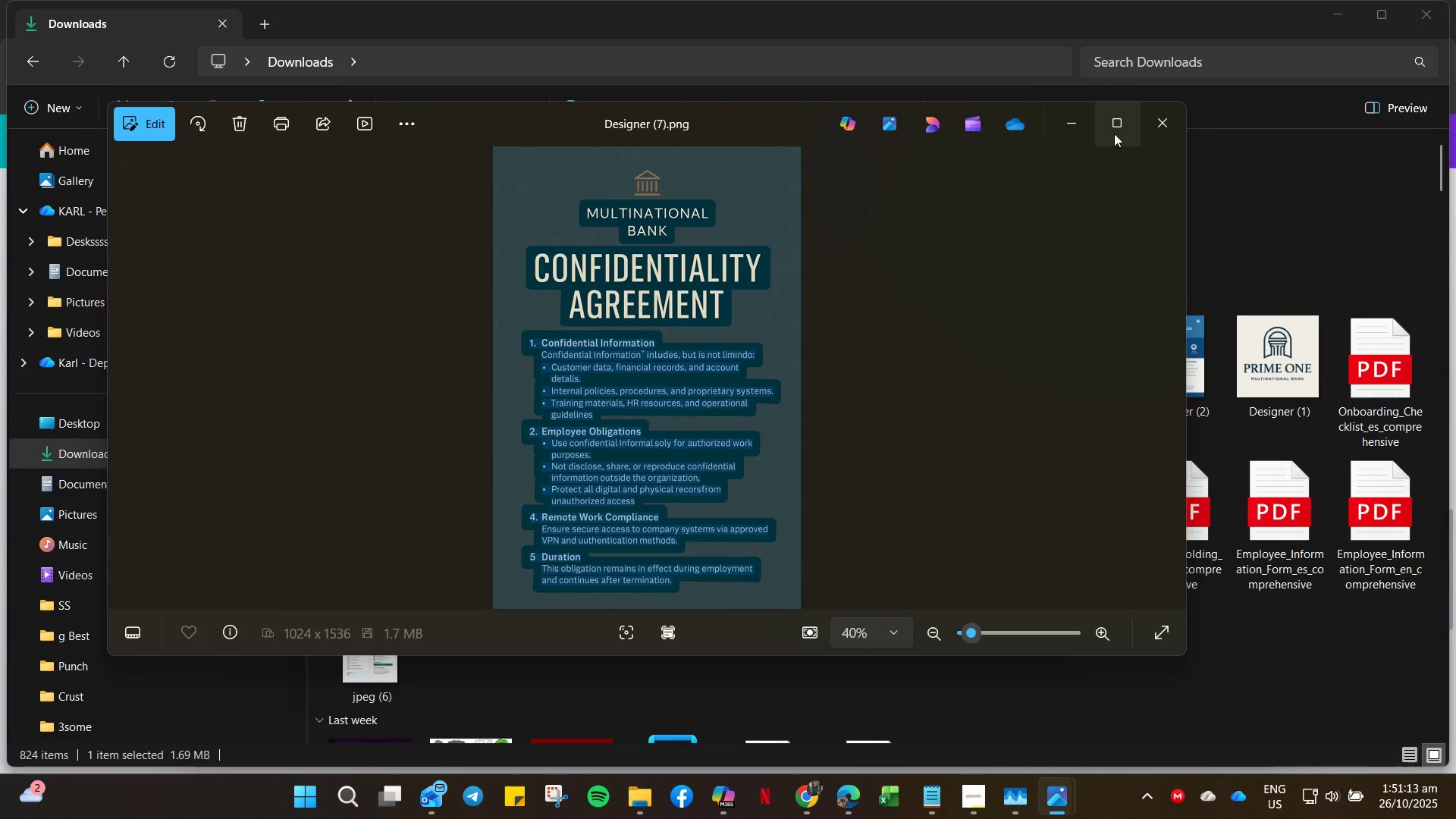 
left_click([1083, 139])
 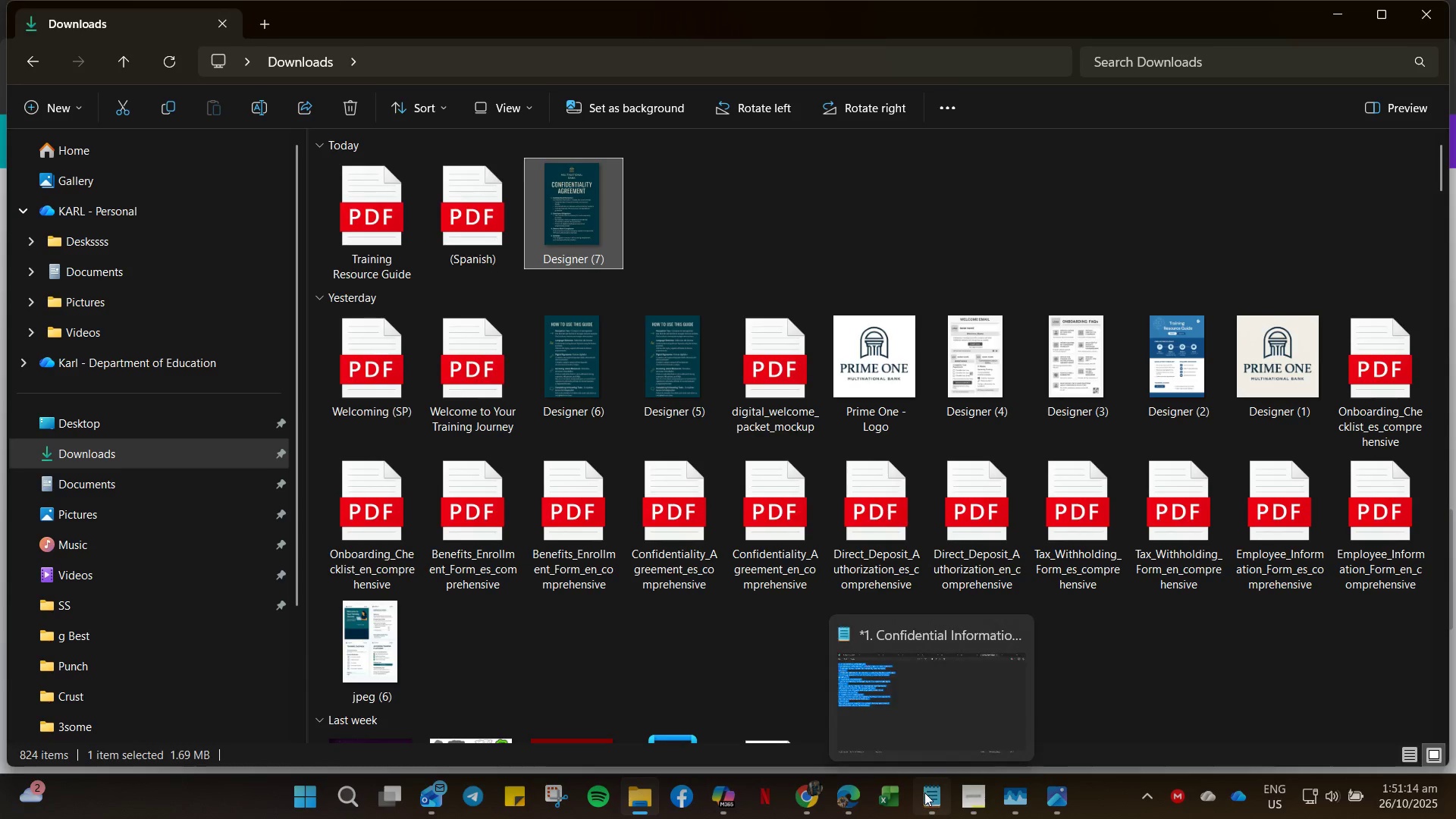 
left_click([924, 792])
 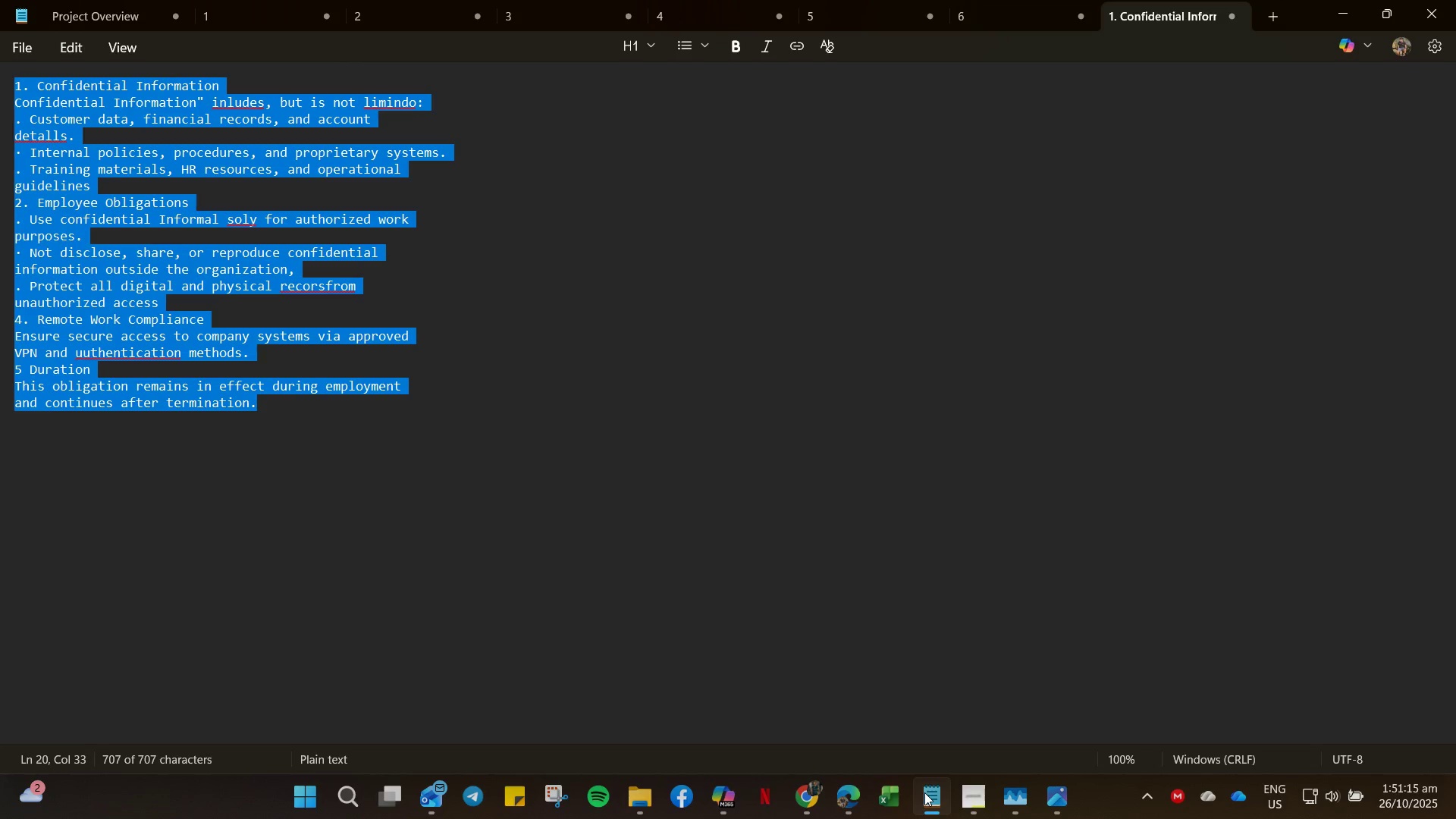 
left_click_drag(start_coordinate=[924, 792], to_coordinate=[925, 796])
 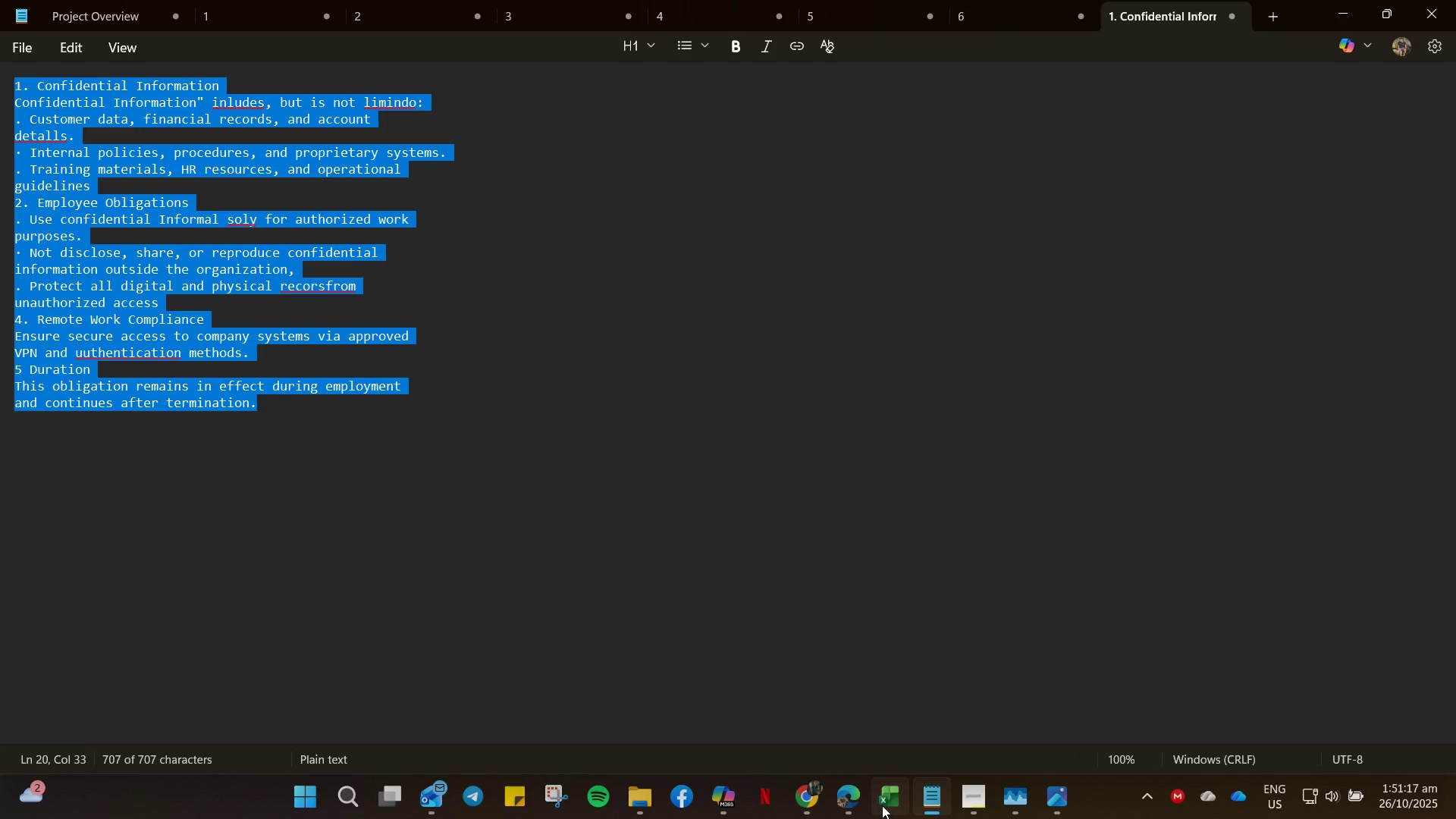 
left_click([804, 805])
 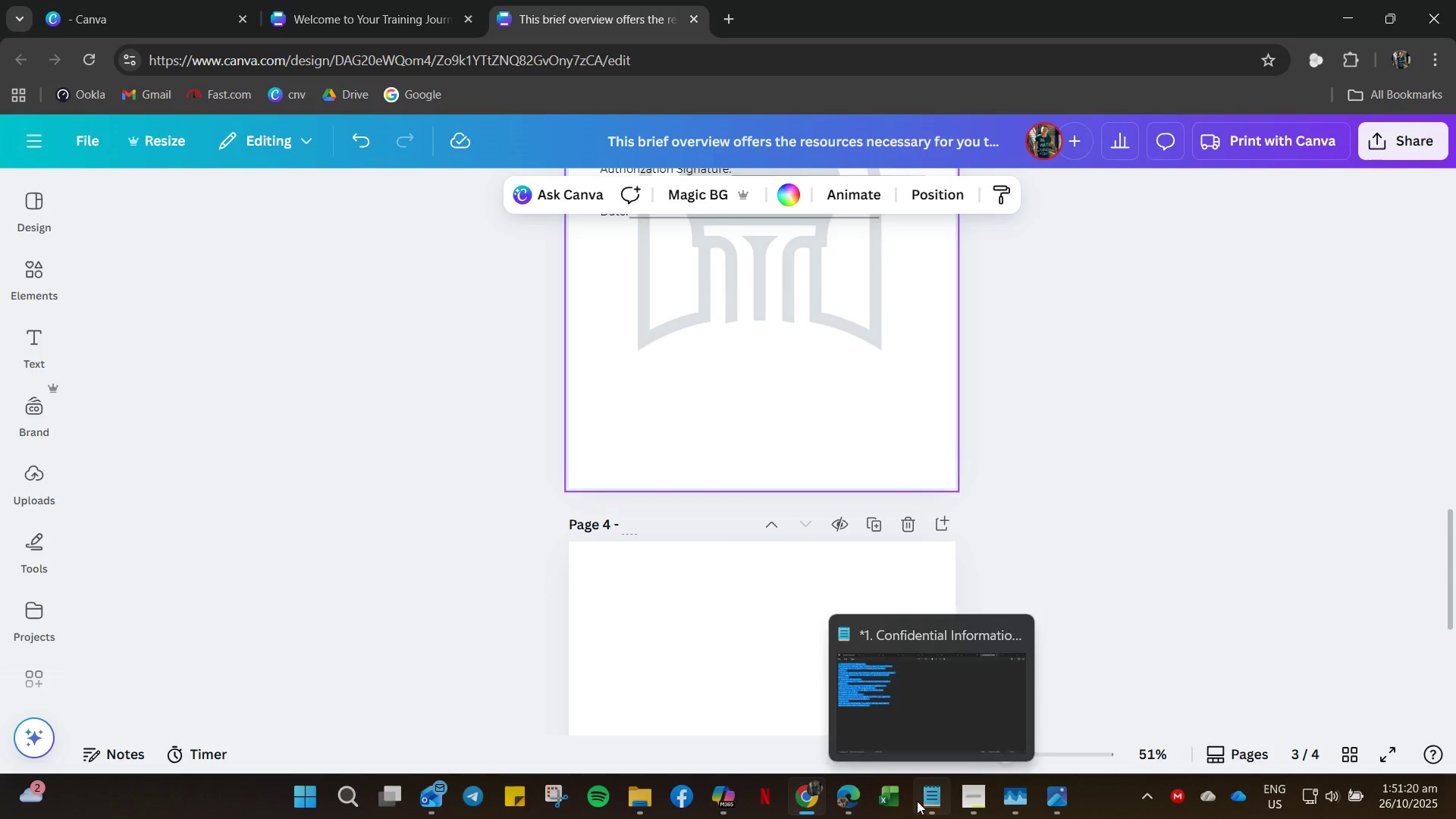 
left_click([917, 801])
 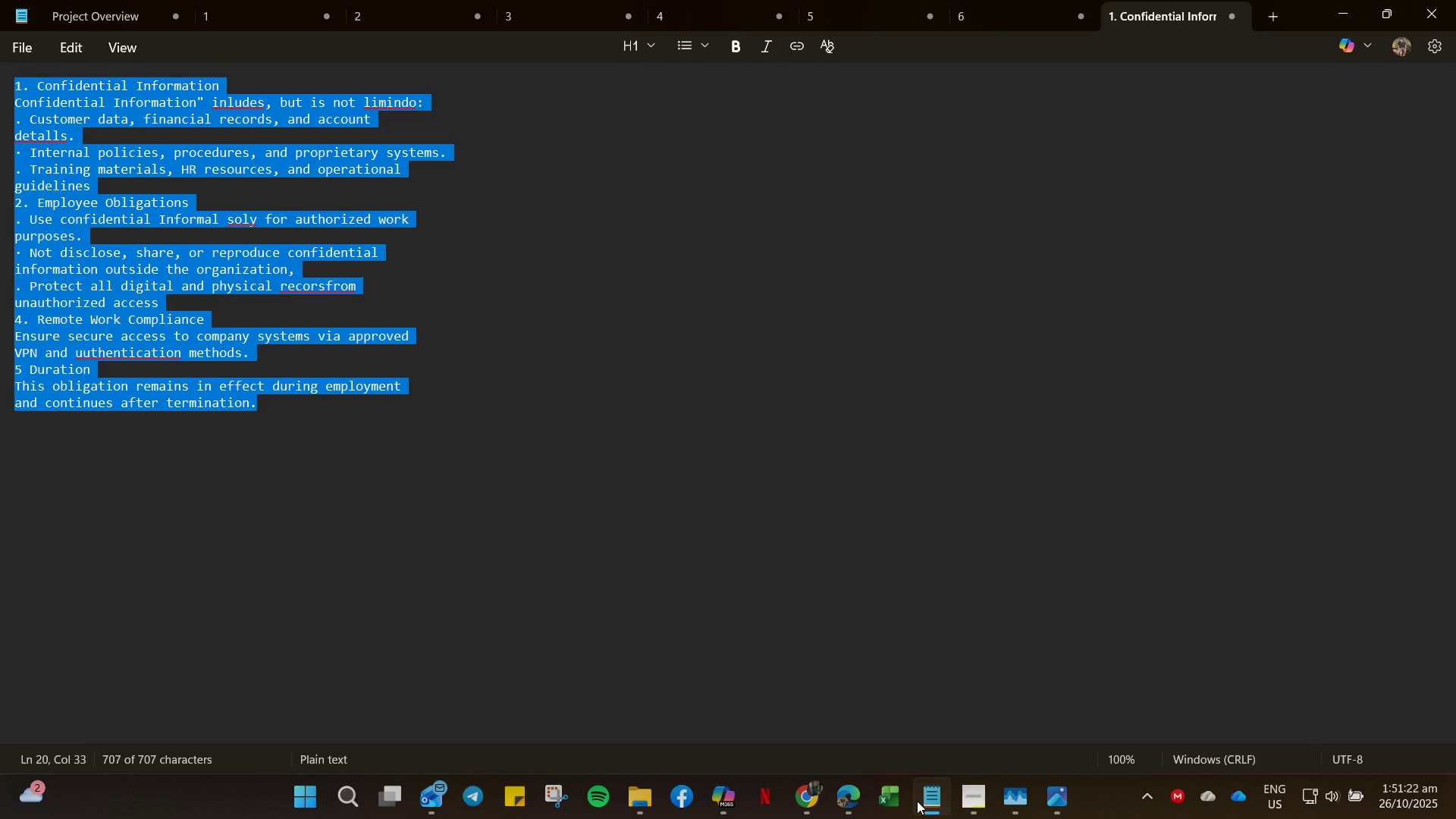 
left_click([917, 801])
 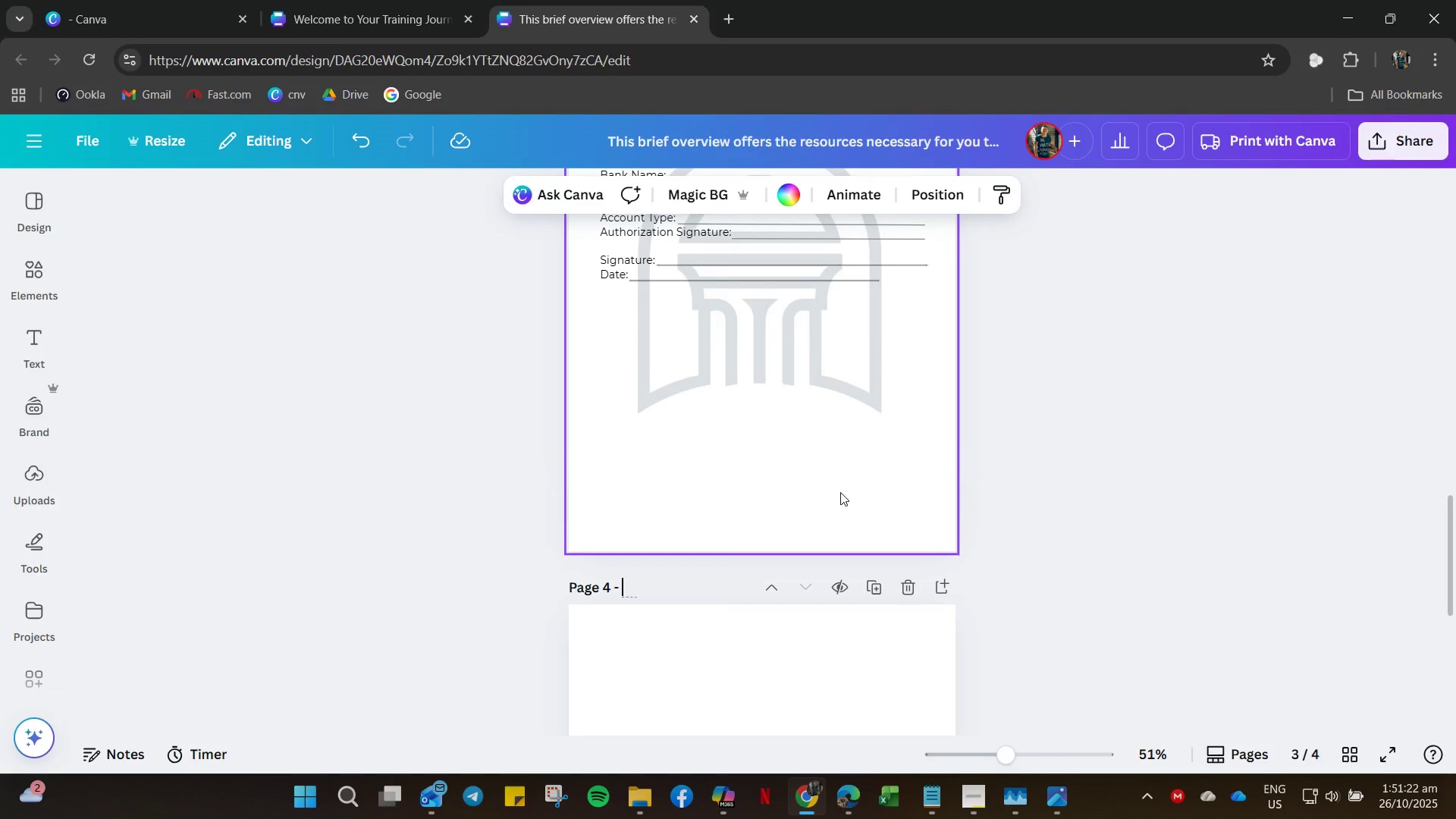 
scroll: coordinate [845, 469], scroll_direction: up, amount: 14.0
 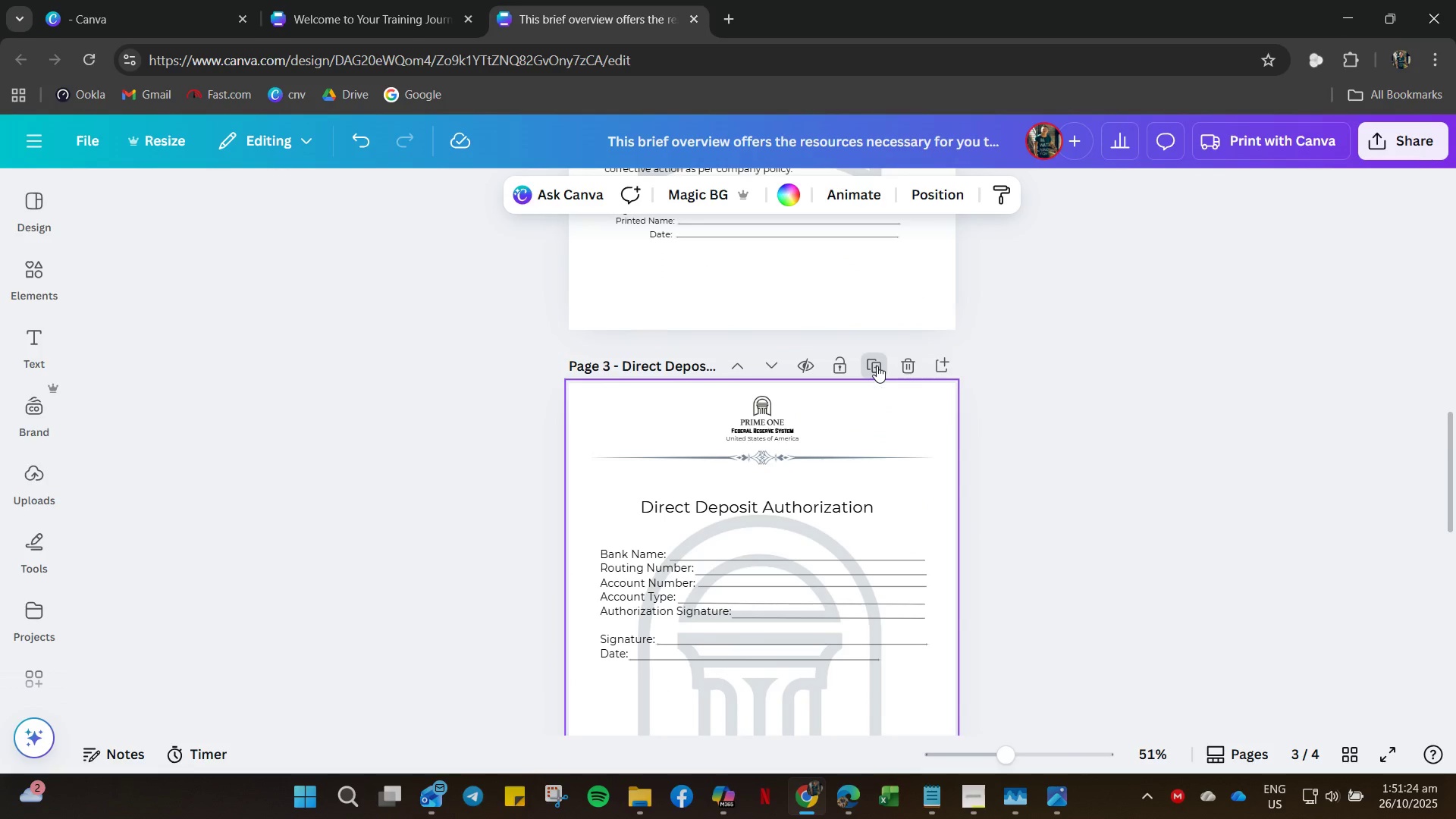 
left_click([877, 366])
 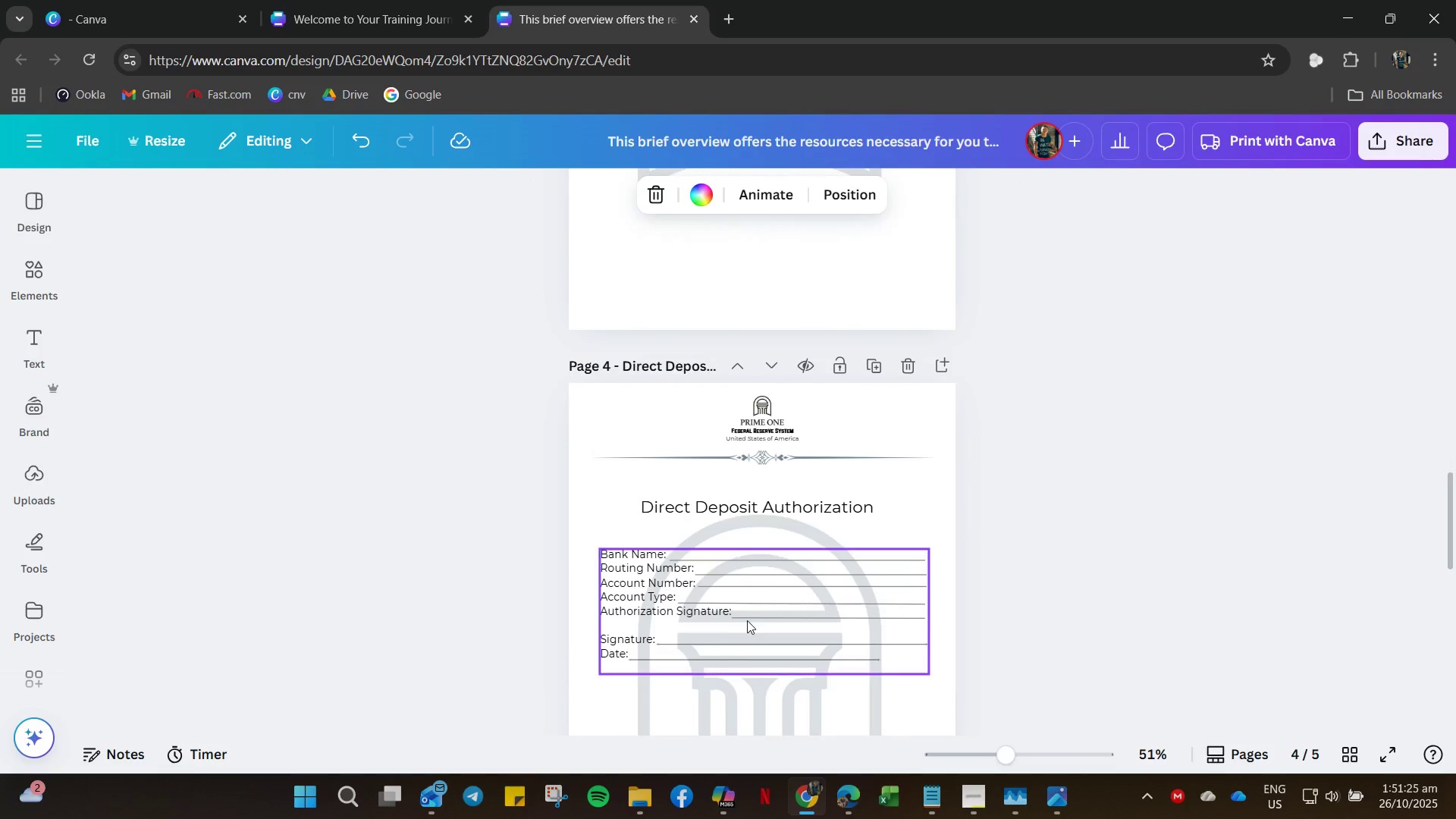 
scroll: coordinate [739, 638], scroll_direction: down, amount: 4.0
 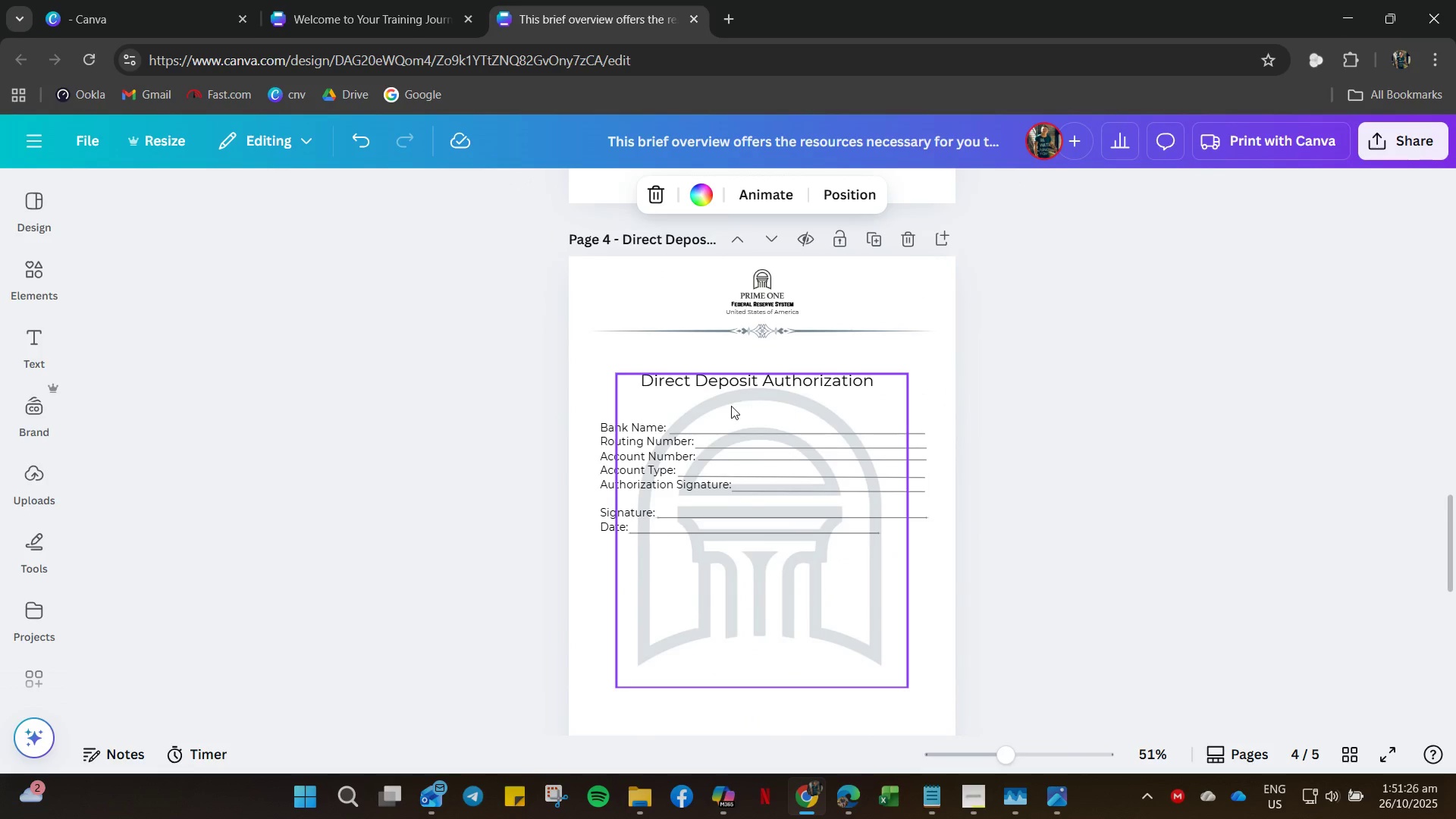 
left_click([731, 406])
 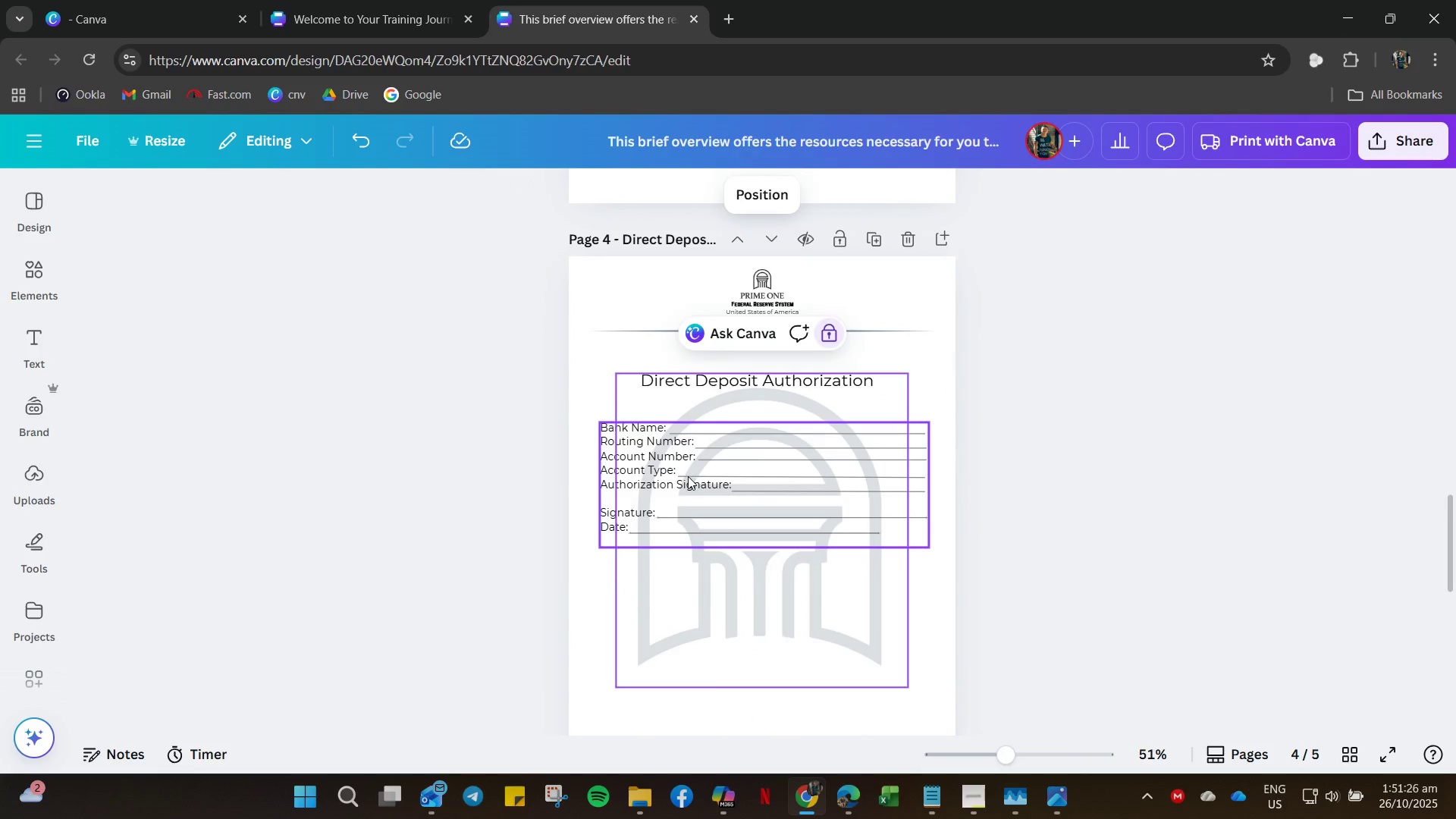 
left_click([688, 476])
 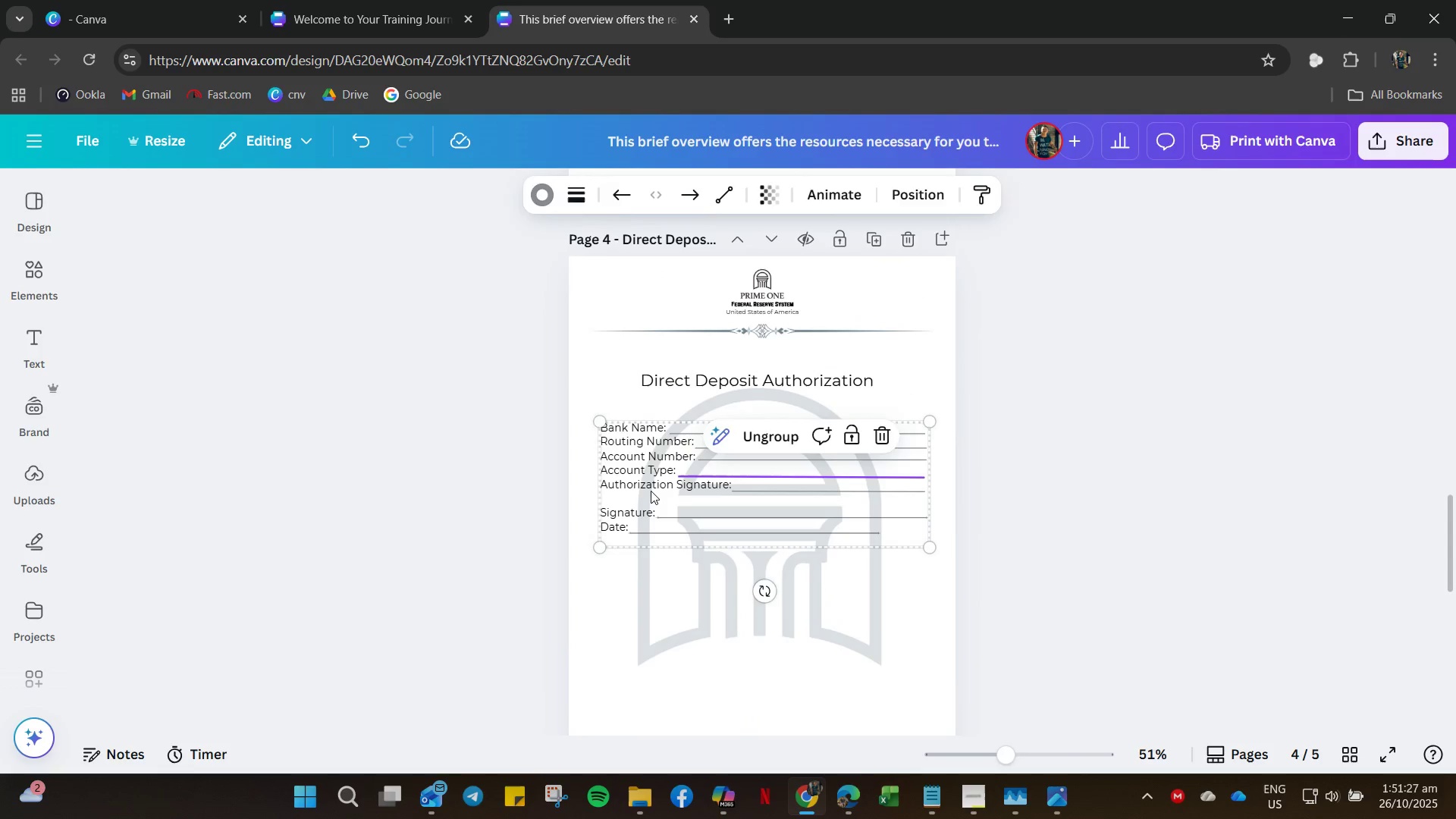 
double_click([651, 491])
 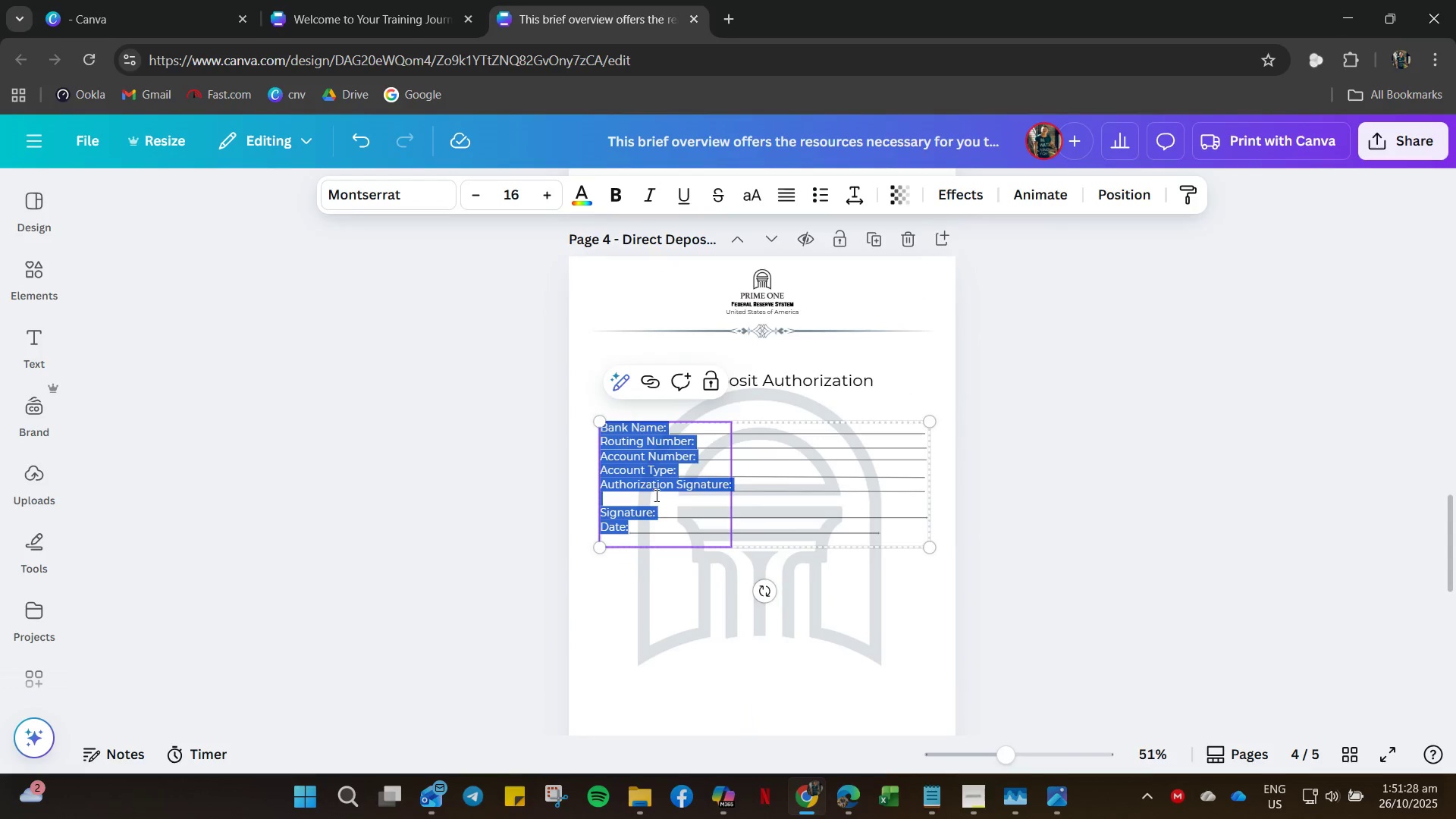 
key(Control+A)
 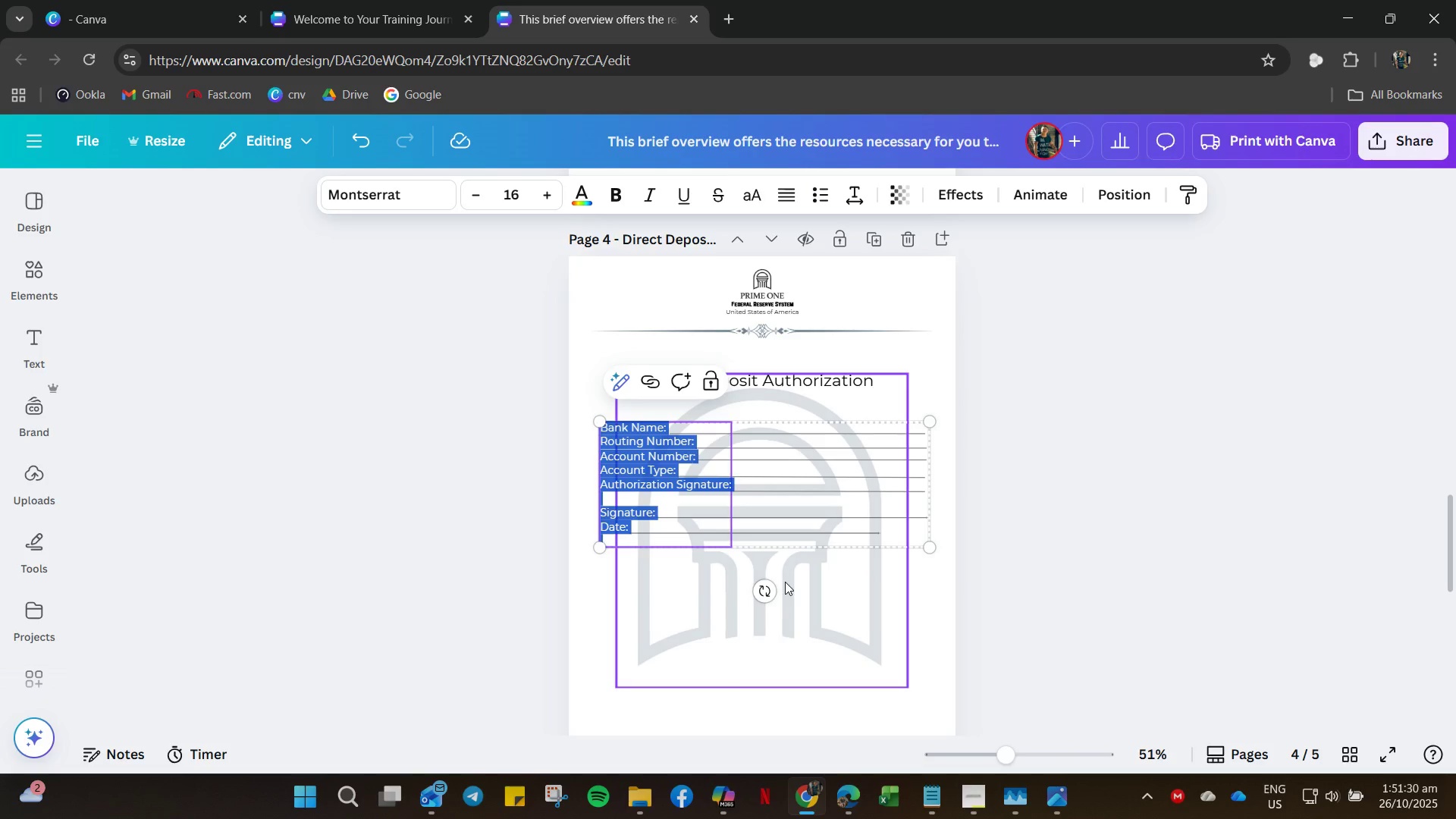 
left_click([1033, 599])
 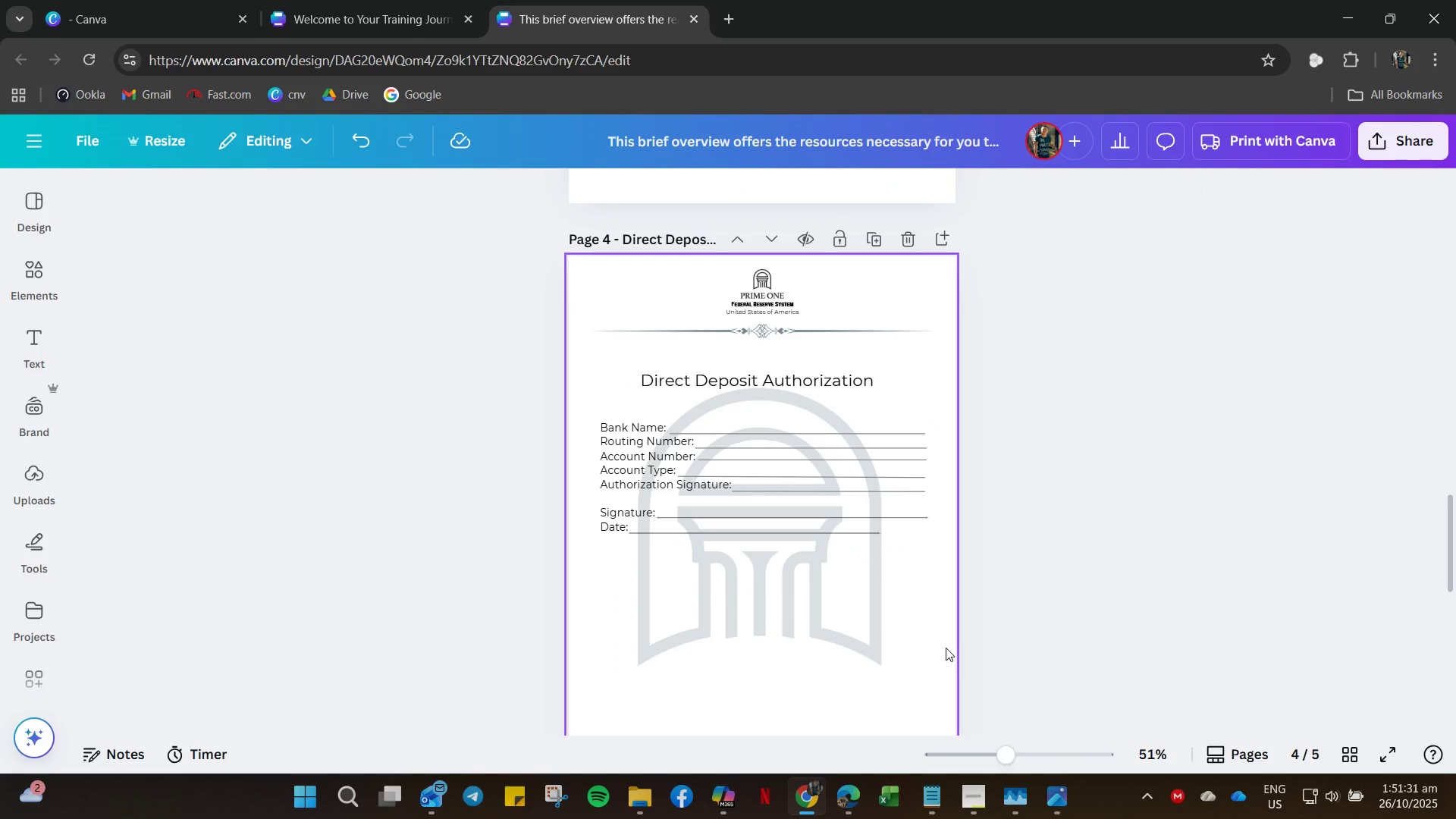 
left_click_drag(start_coordinate=[940, 653], to_coordinate=[634, 424])
 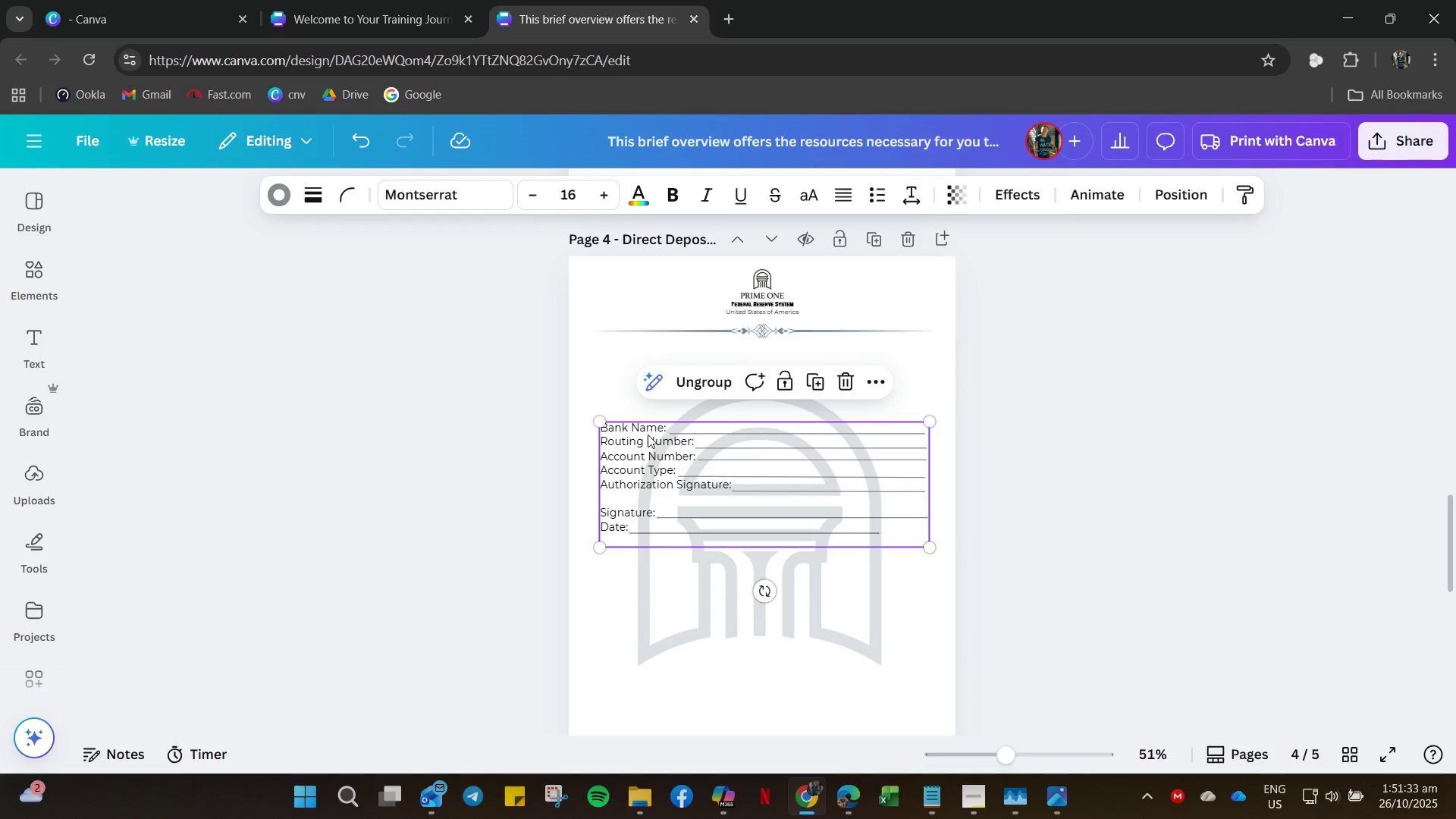 
key(Delete)
 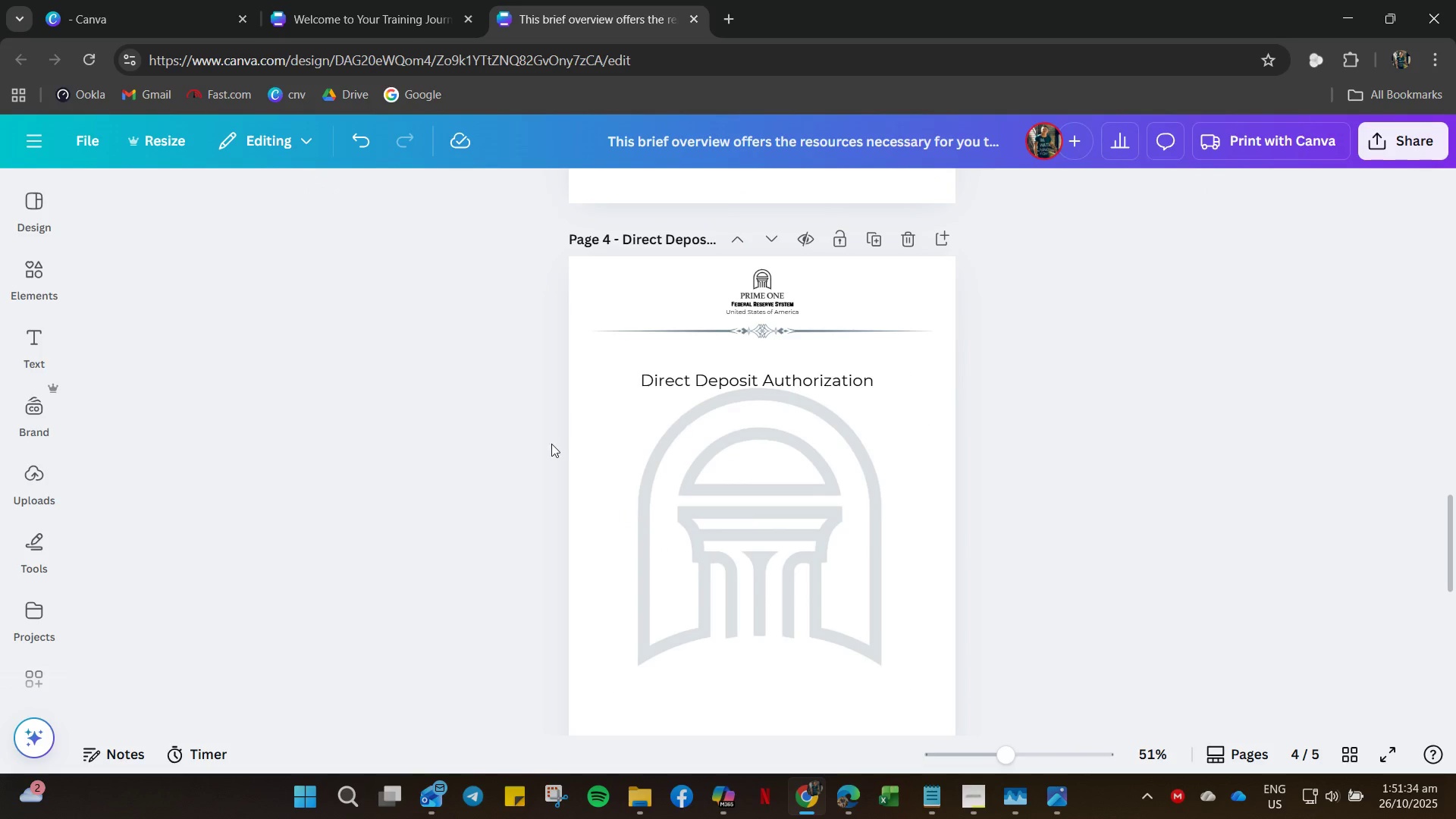 
key(Control+Z)
 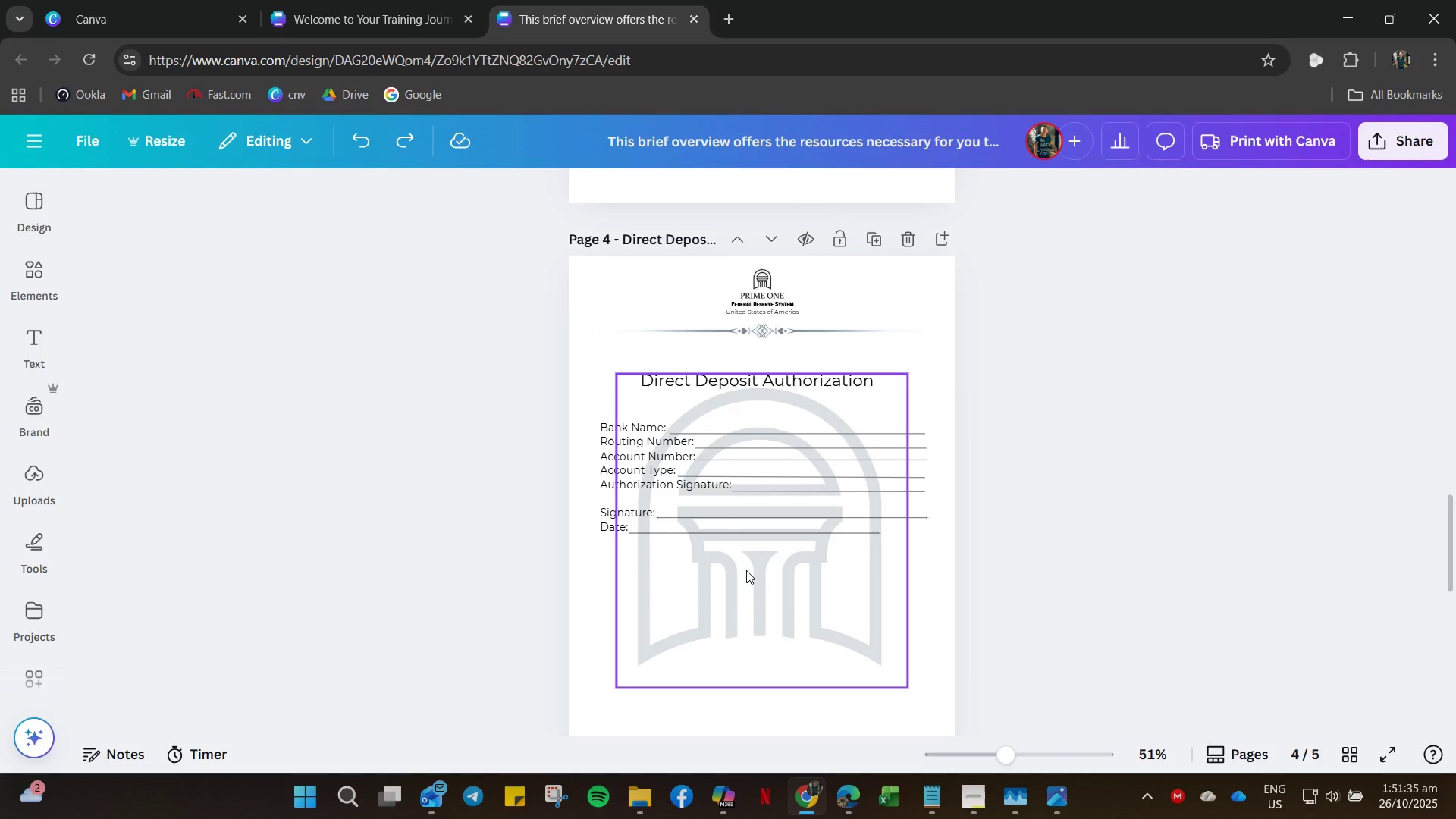 
left_click([748, 570])
 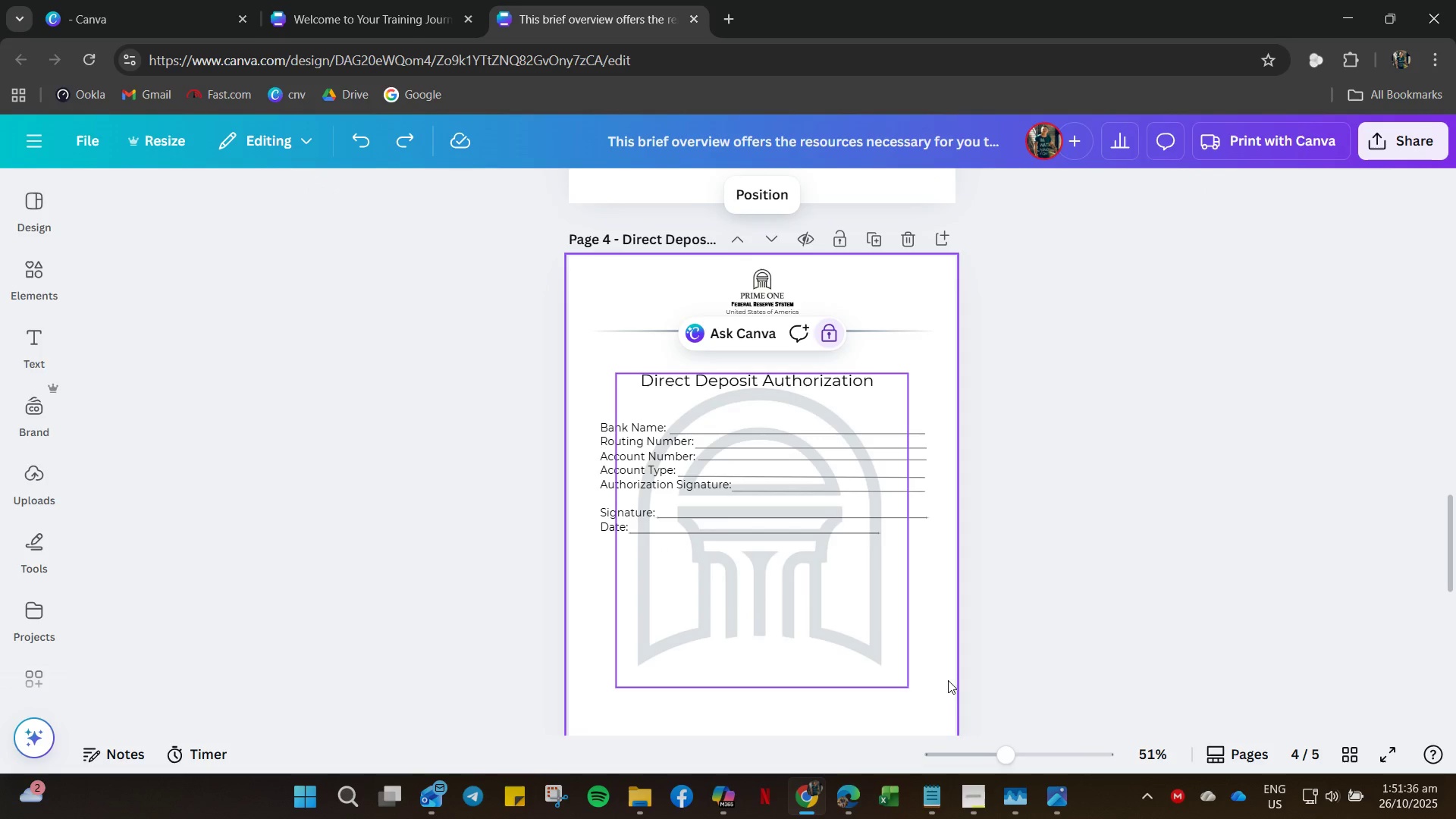 
left_click([940, 699])
 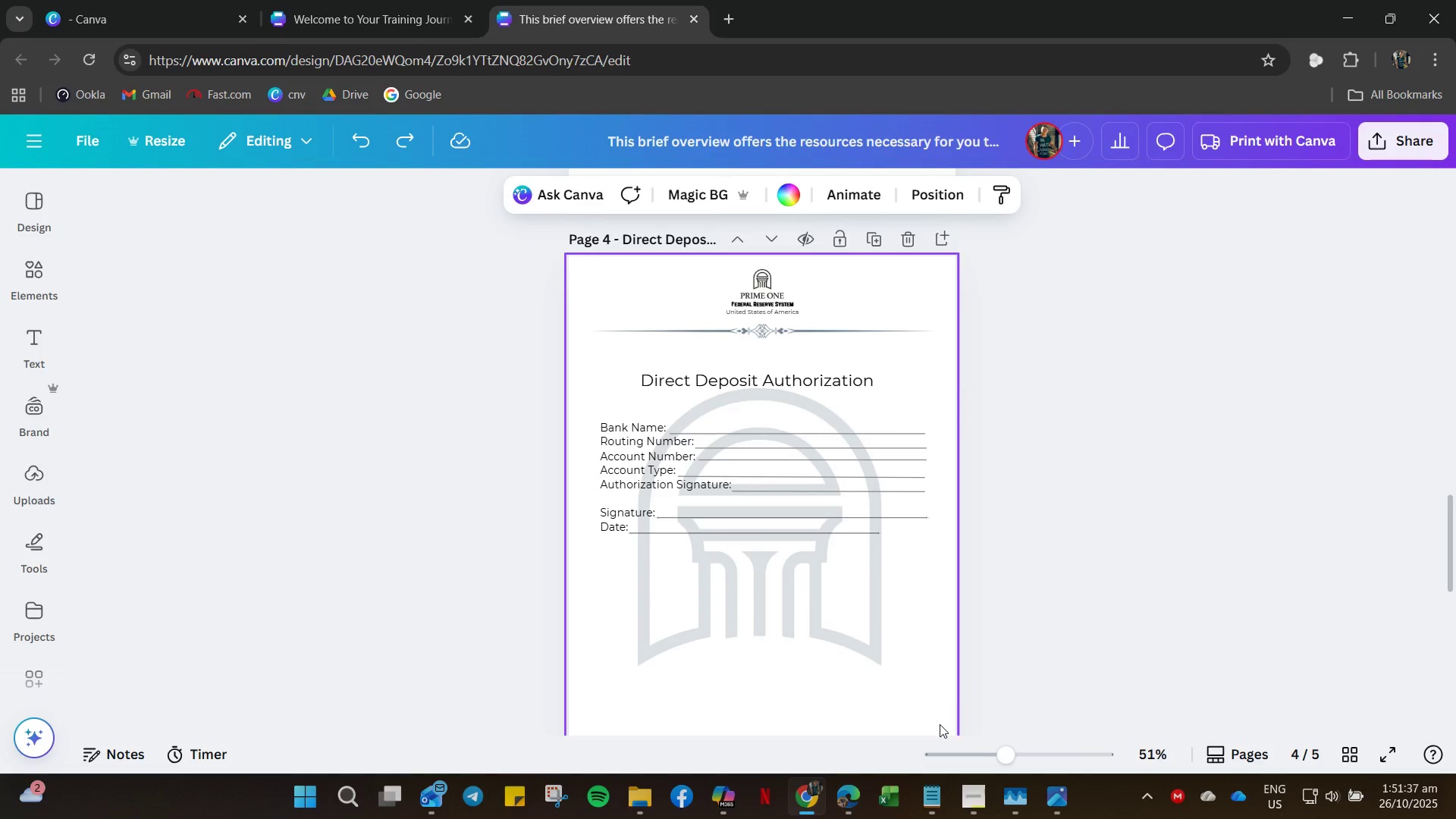 
left_click_drag(start_coordinate=[942, 724], to_coordinate=[751, 438])
 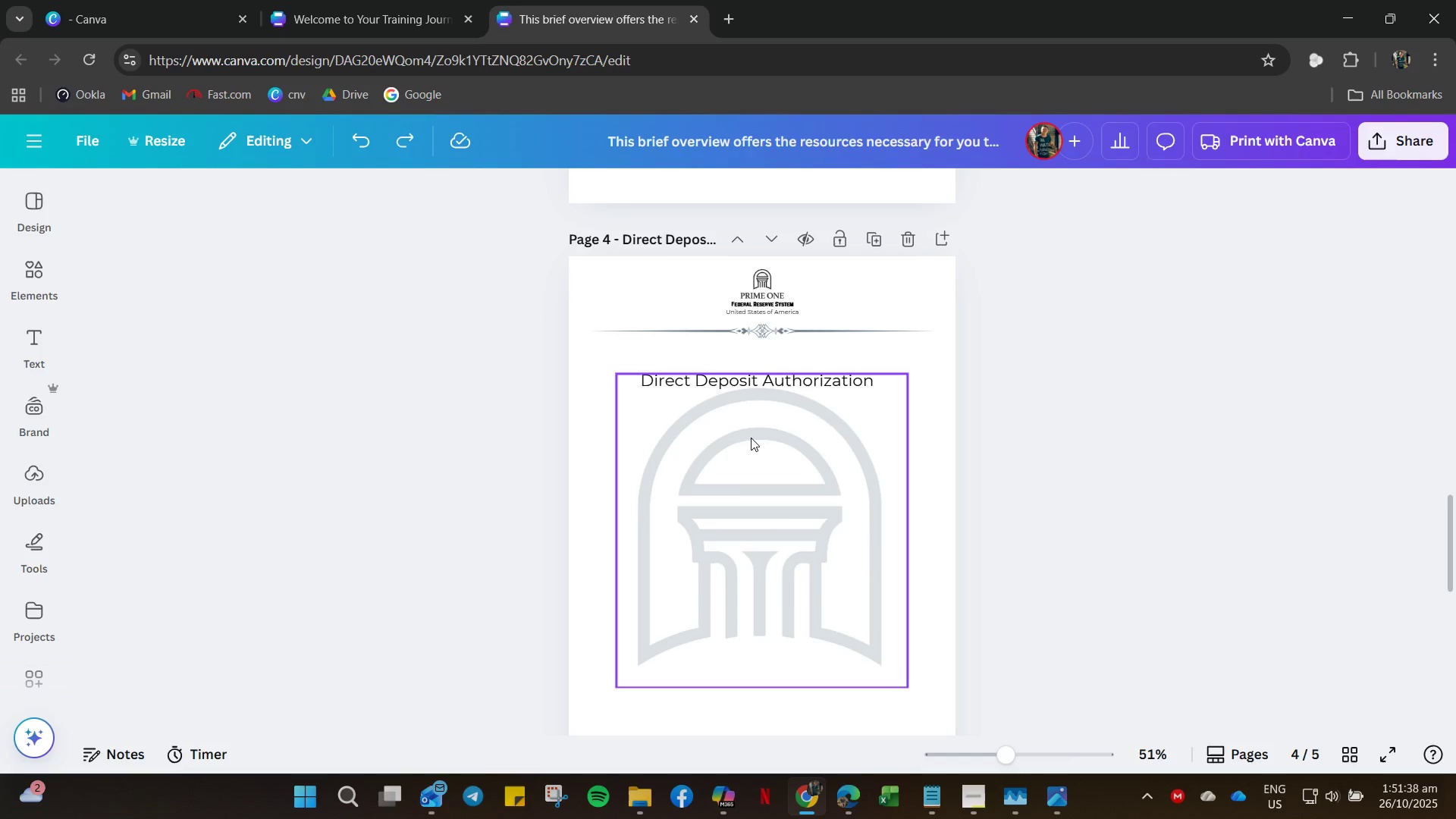 
key(Delete)
 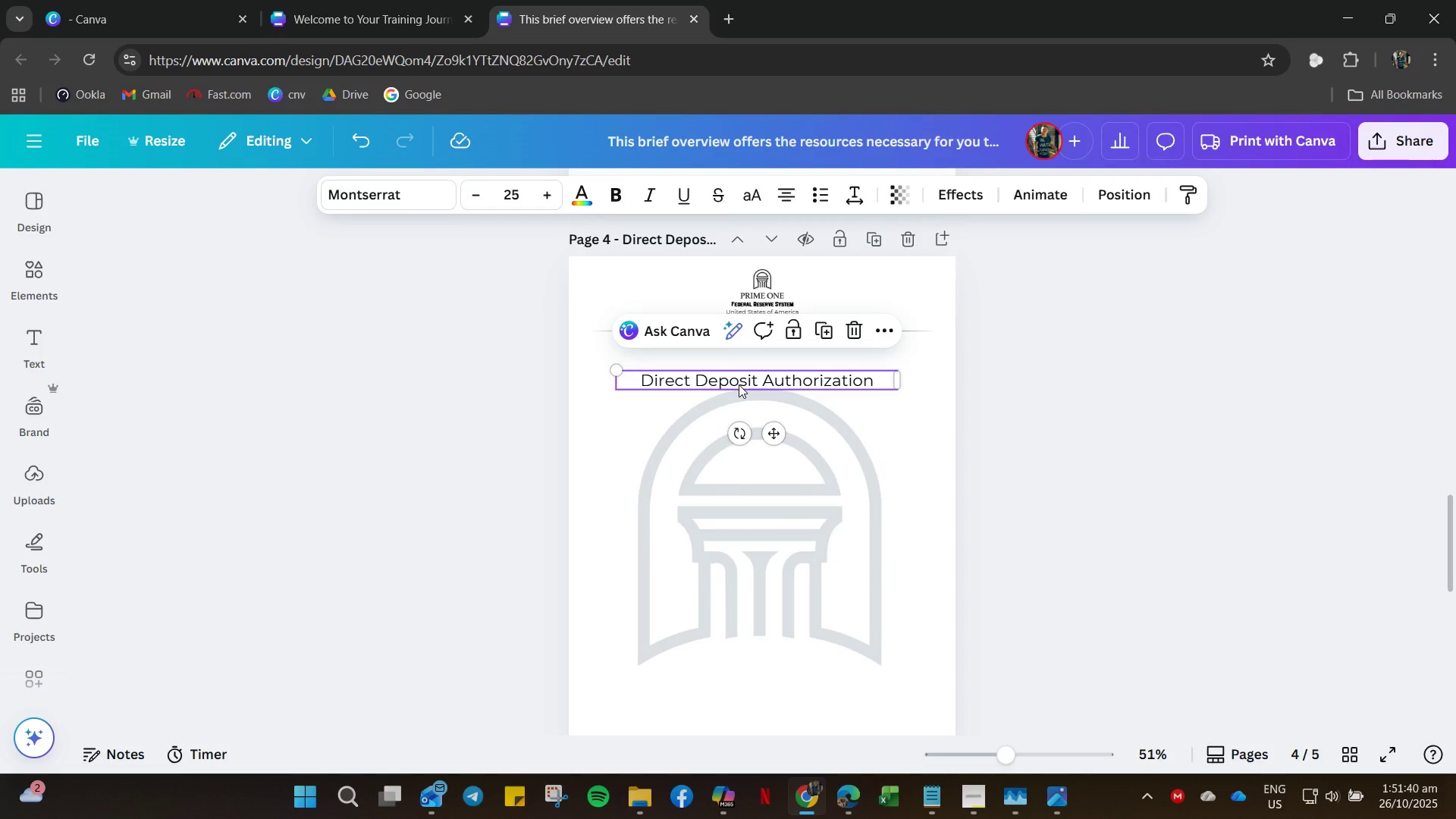 
key(Control+C)
 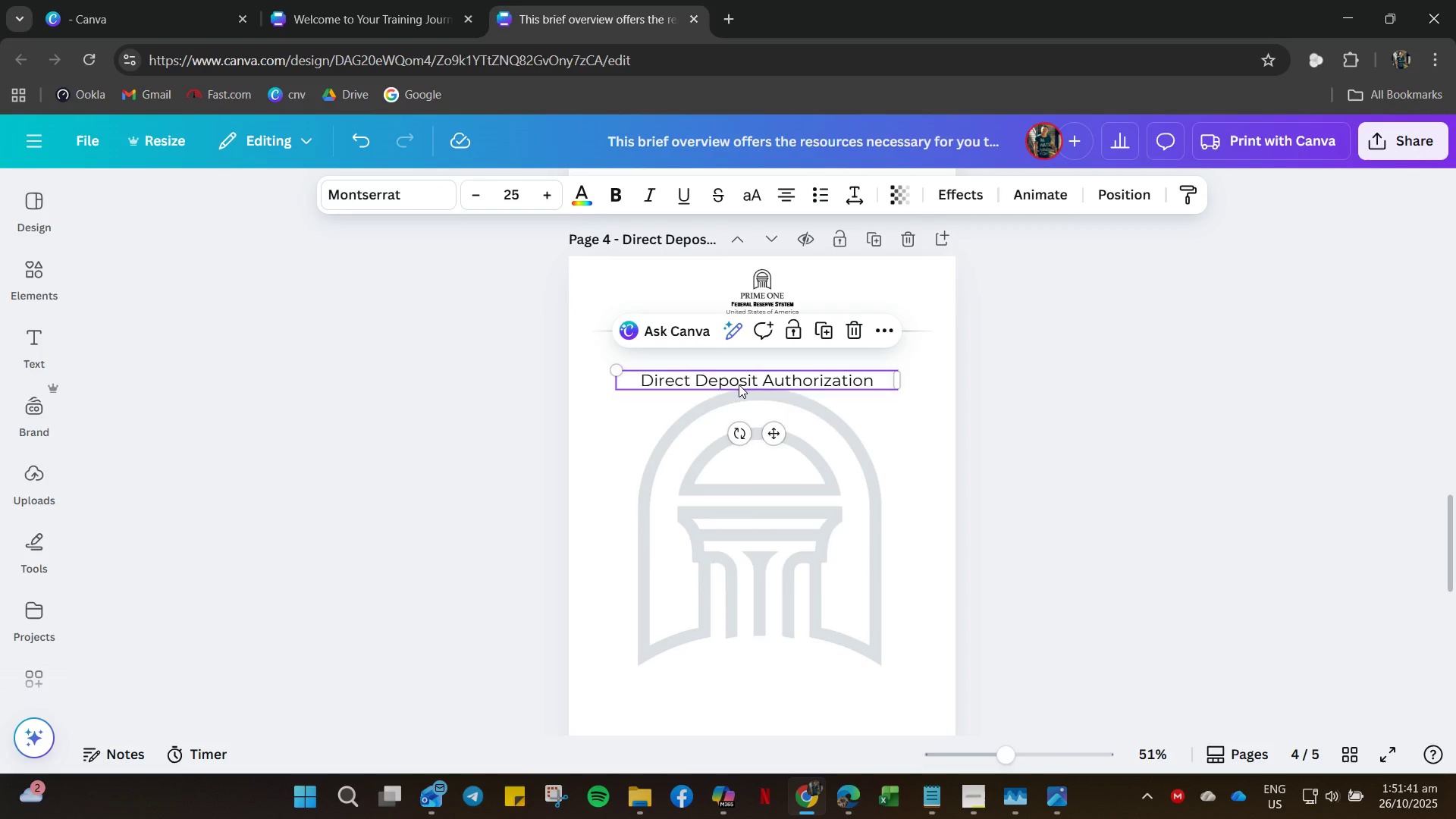 
key(Control+V)
 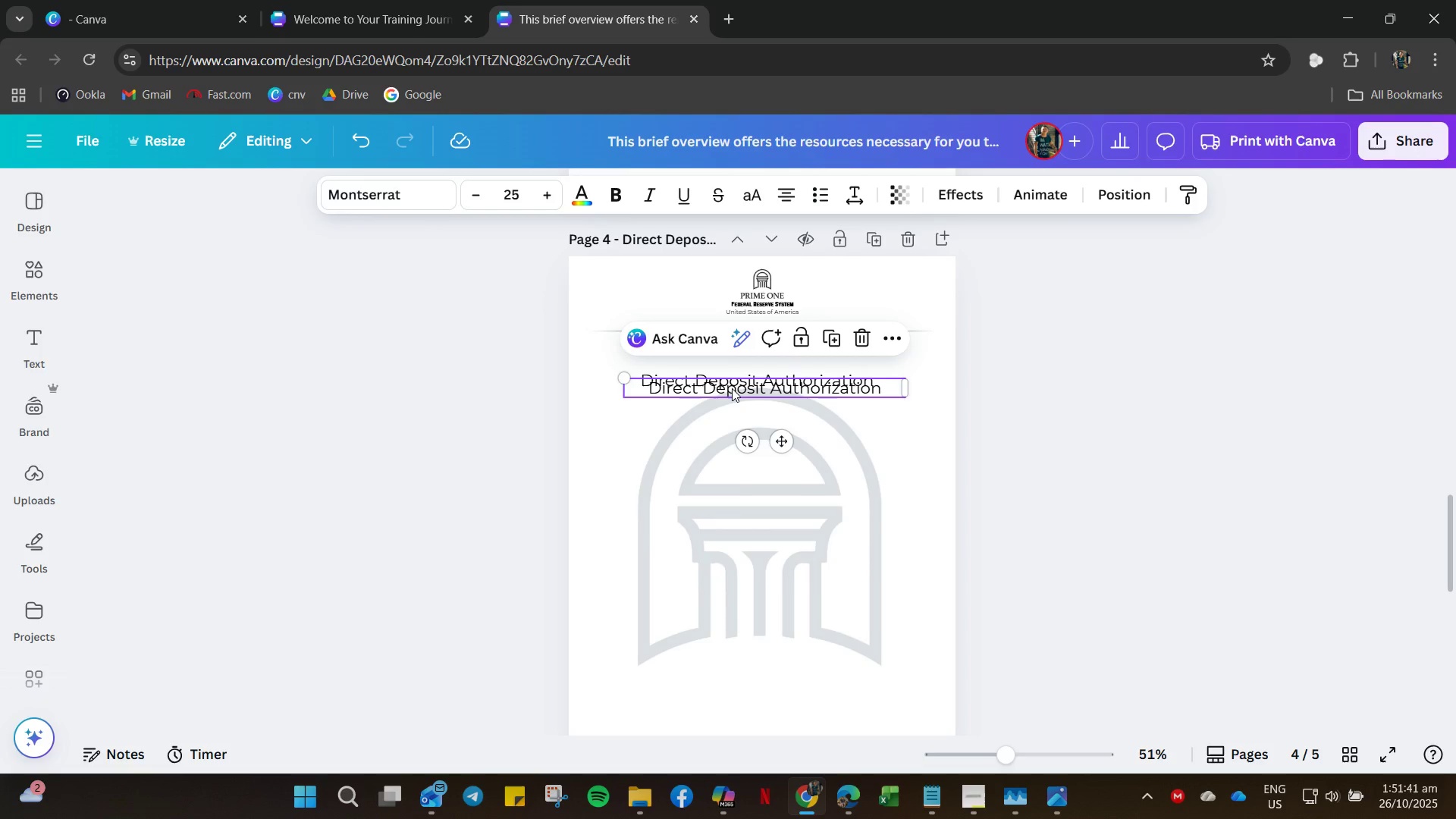 
left_click_drag(start_coordinate=[732, 384], to_coordinate=[720, 424])
 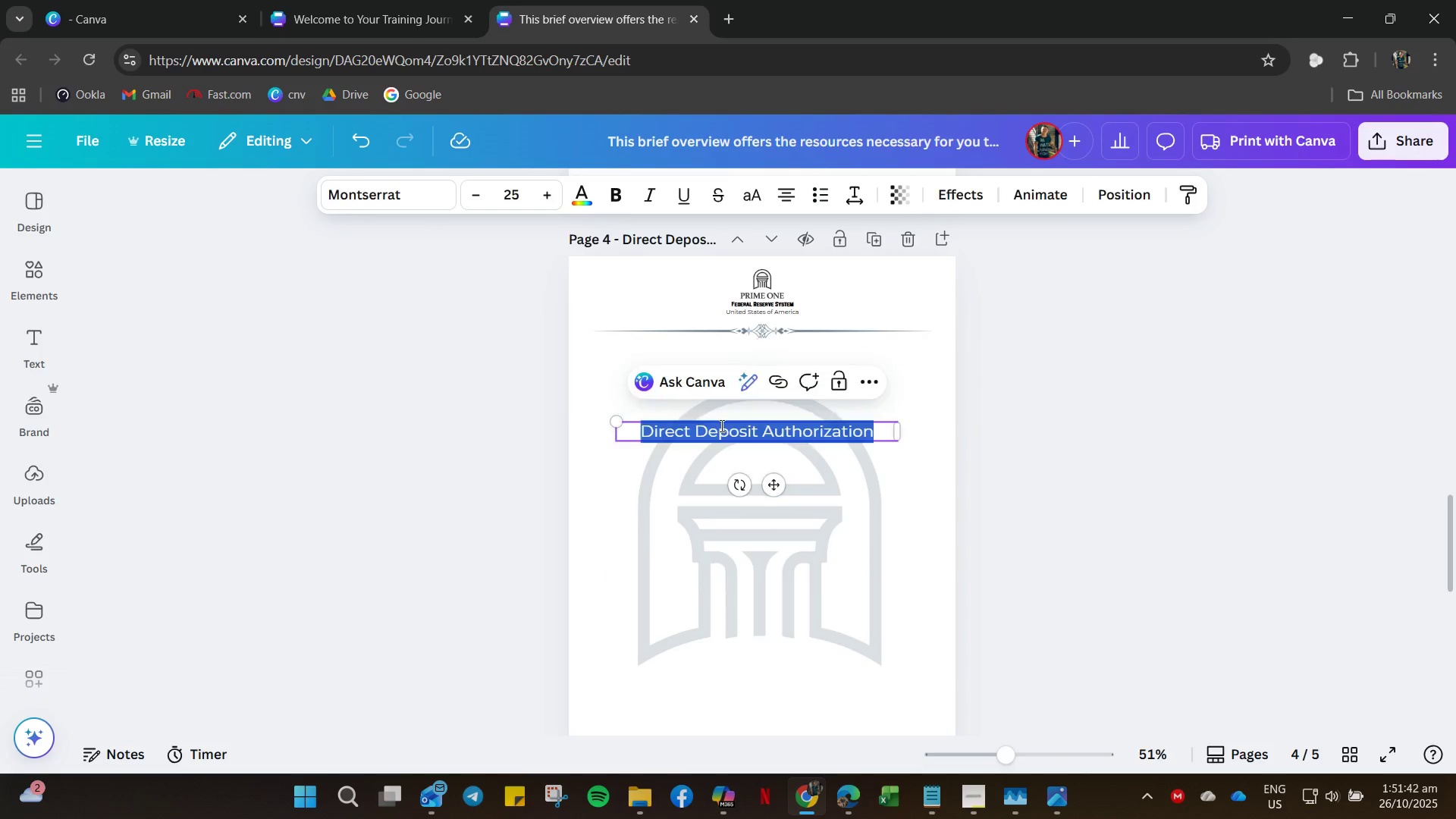 
left_click([720, 424])
 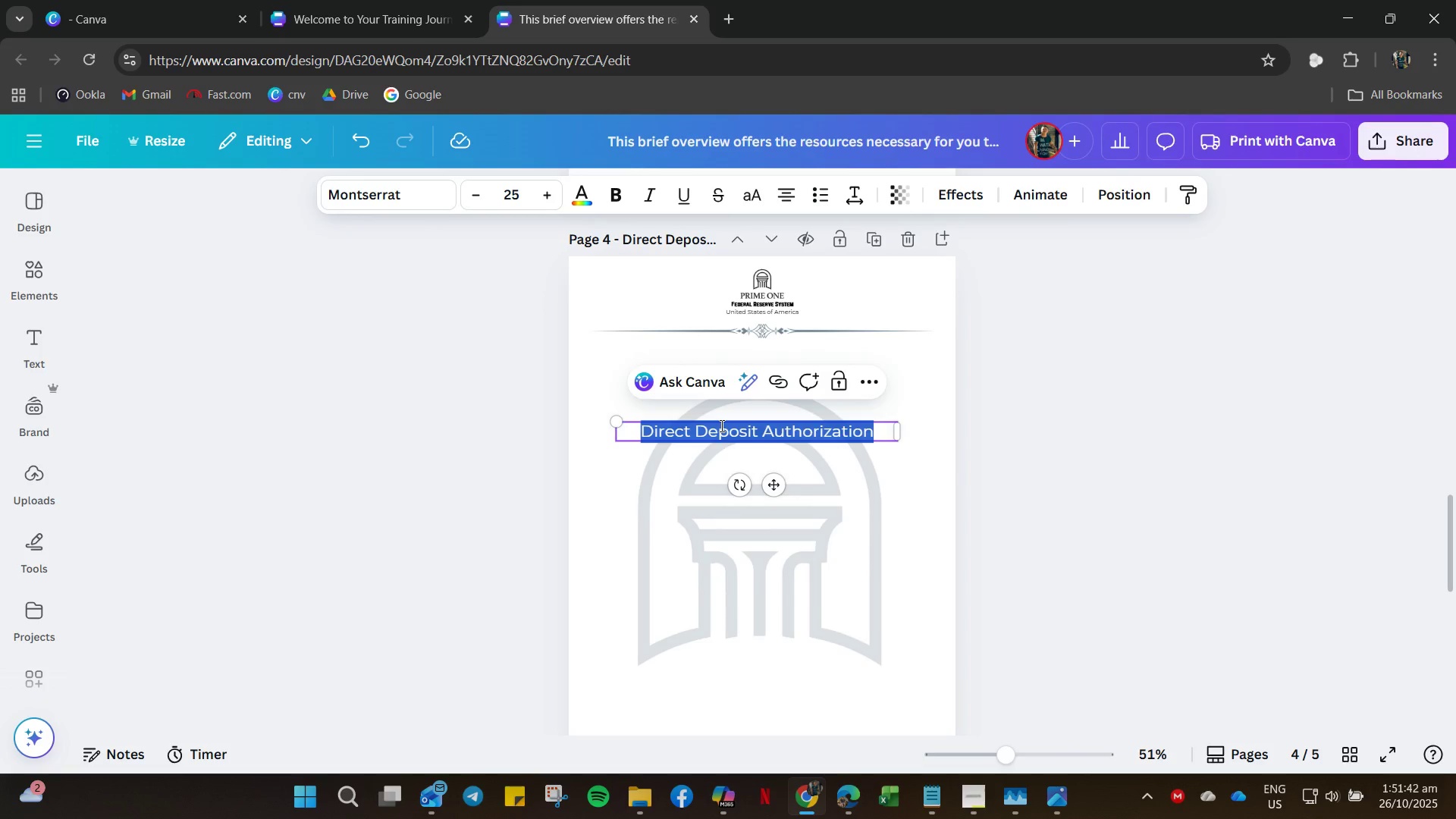 
key(Control+A)
 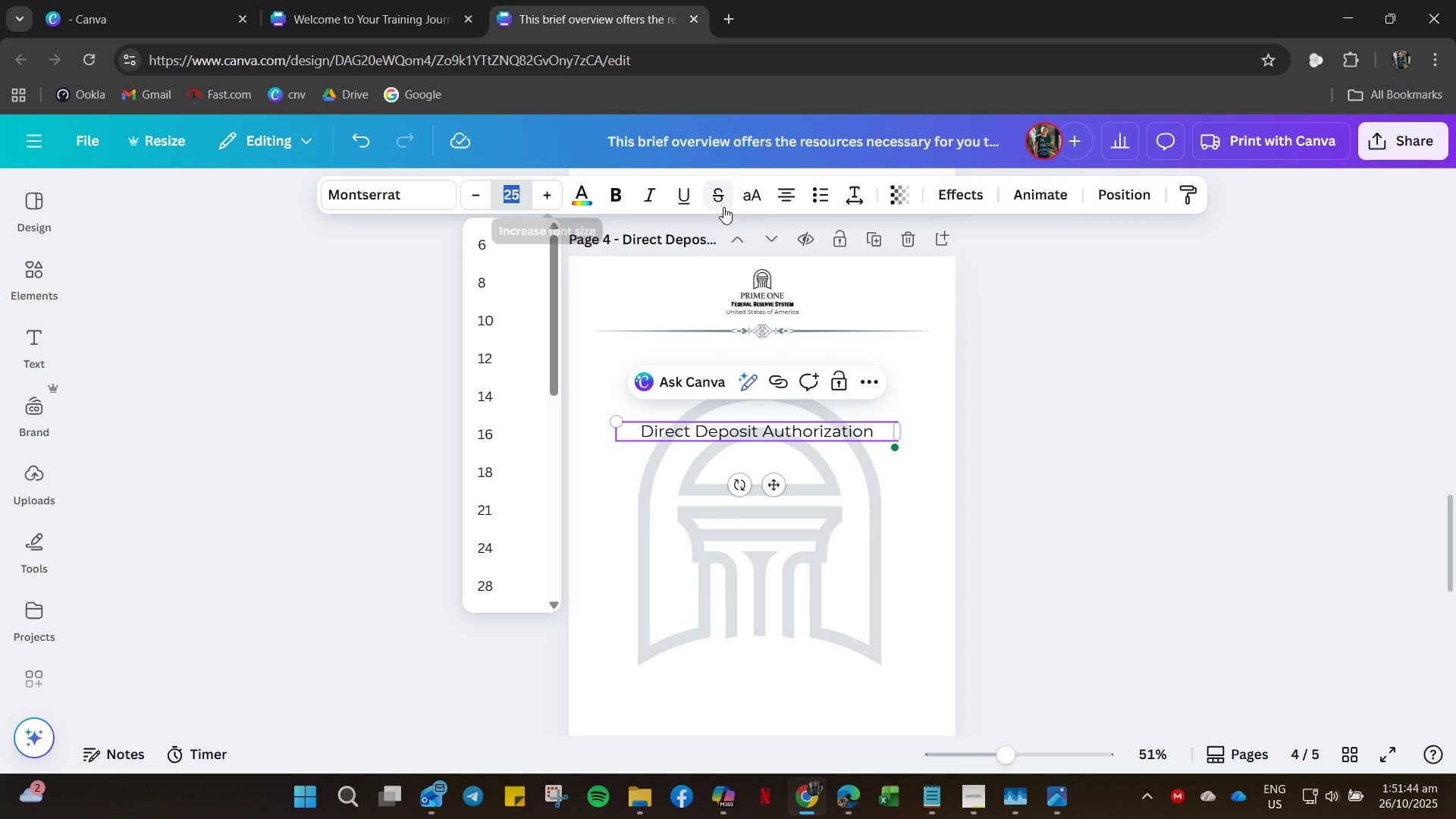 
key(Numpad1)
 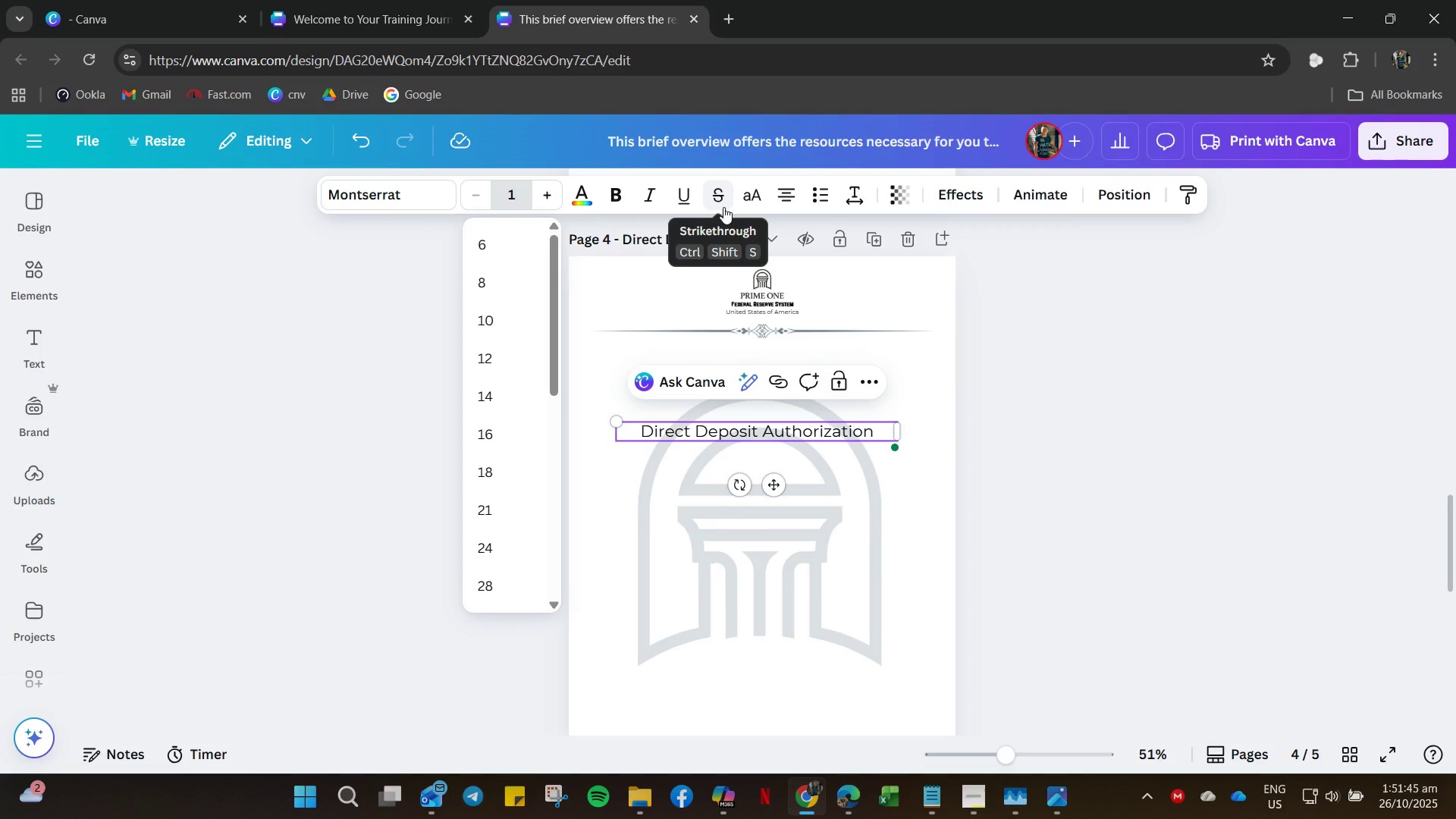 
key(Numpad0)
 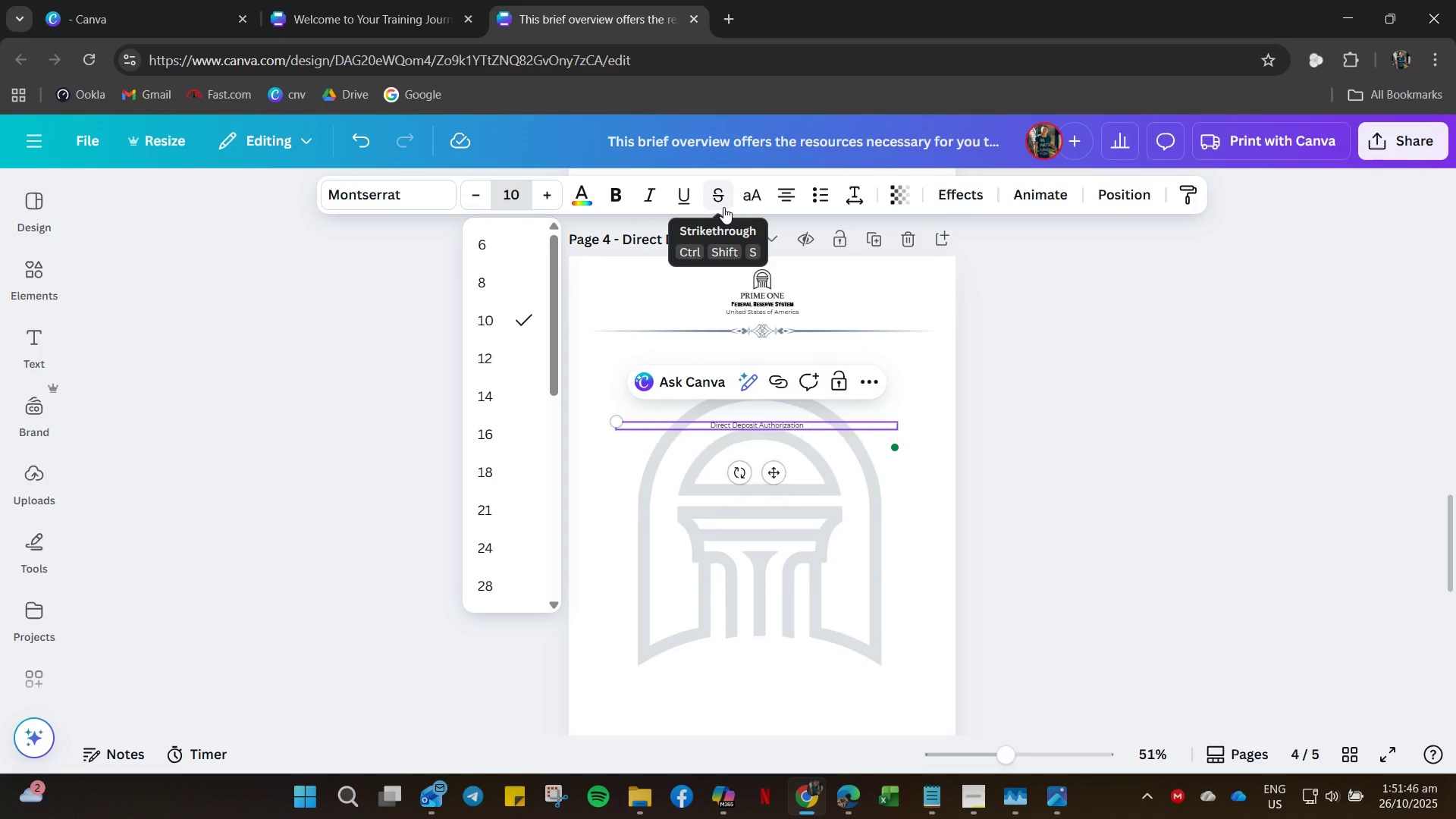 
key(NumpadEnter)
 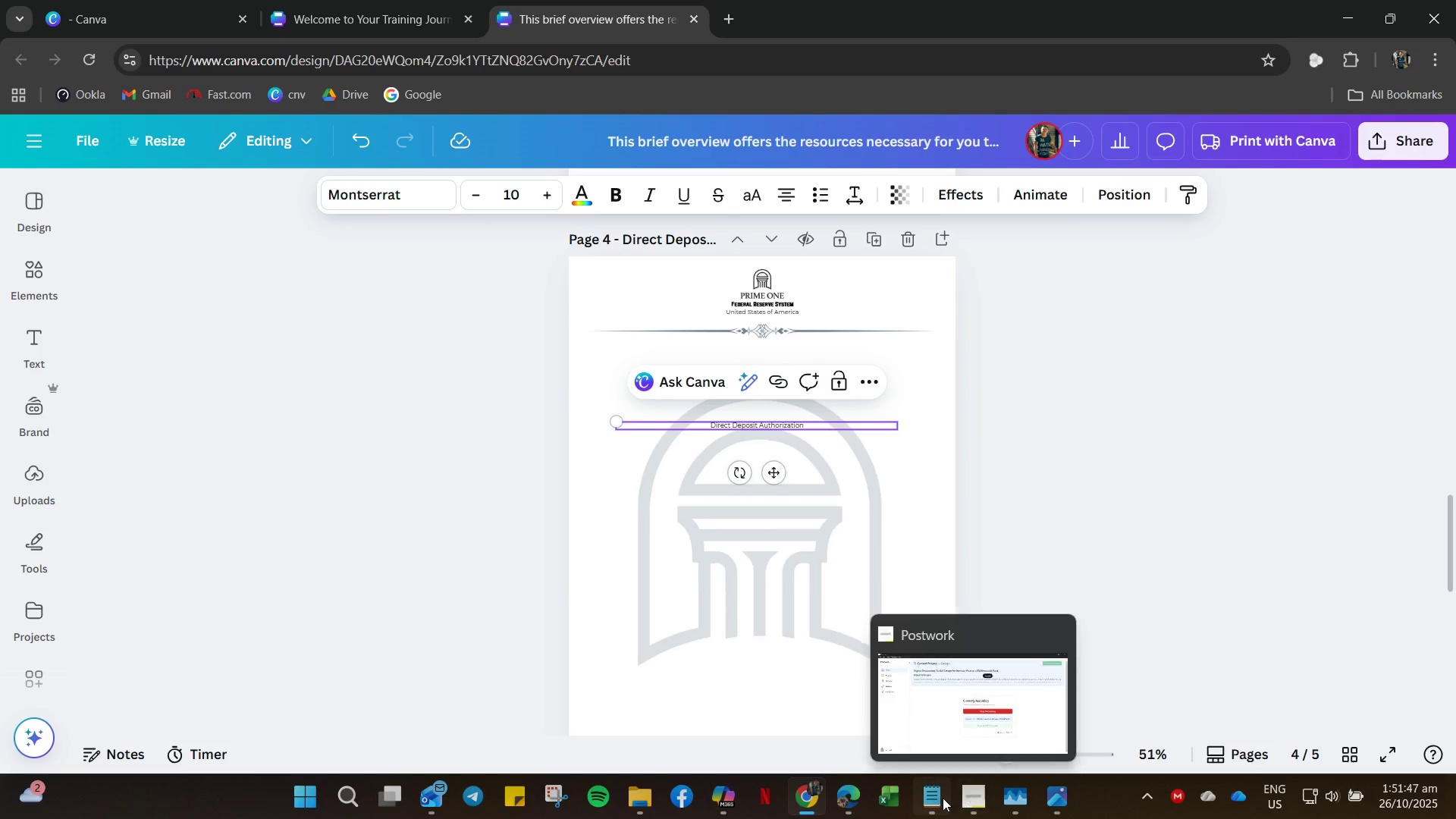 
left_click([932, 808])
 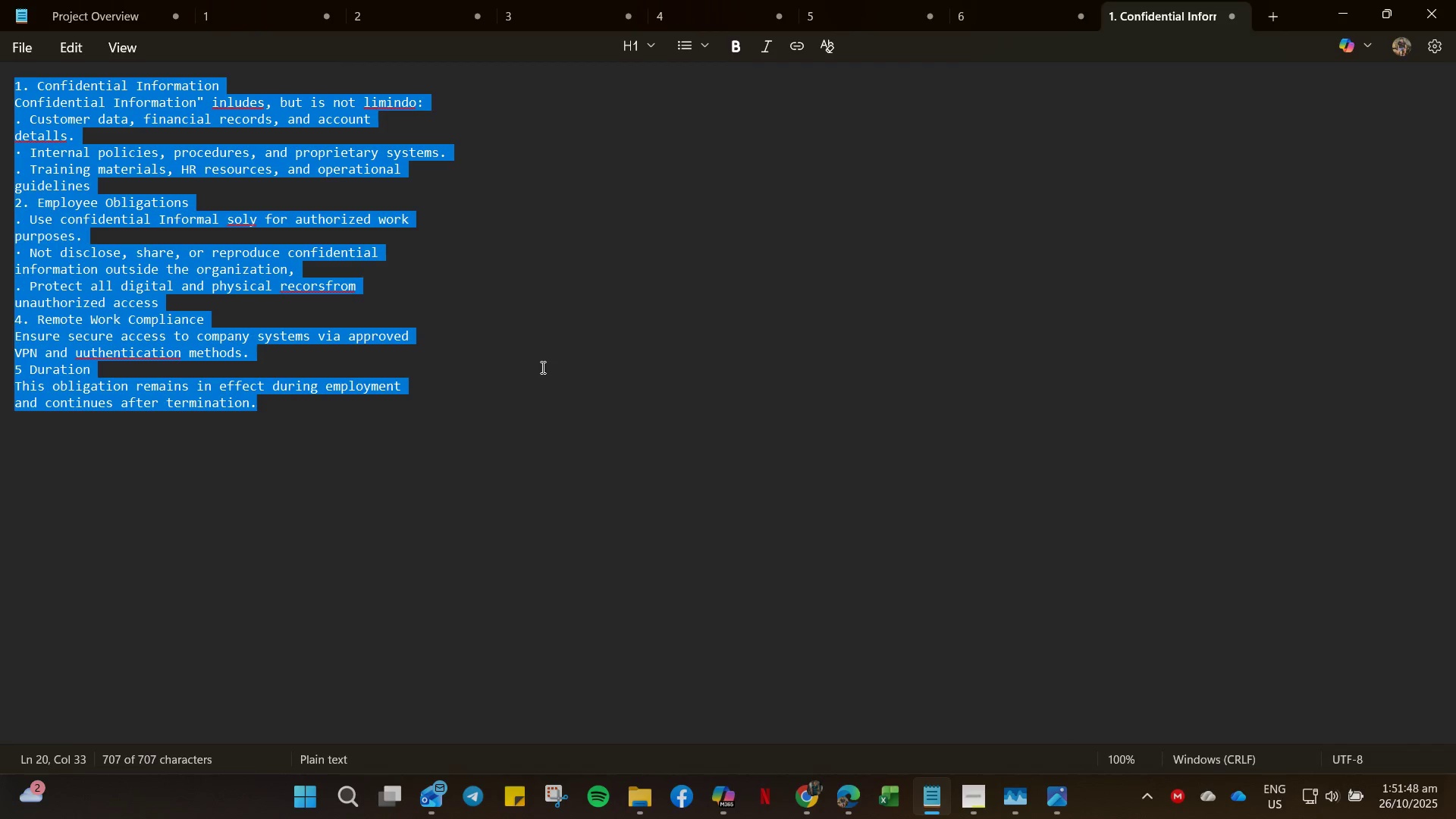 
key(Control+C)
 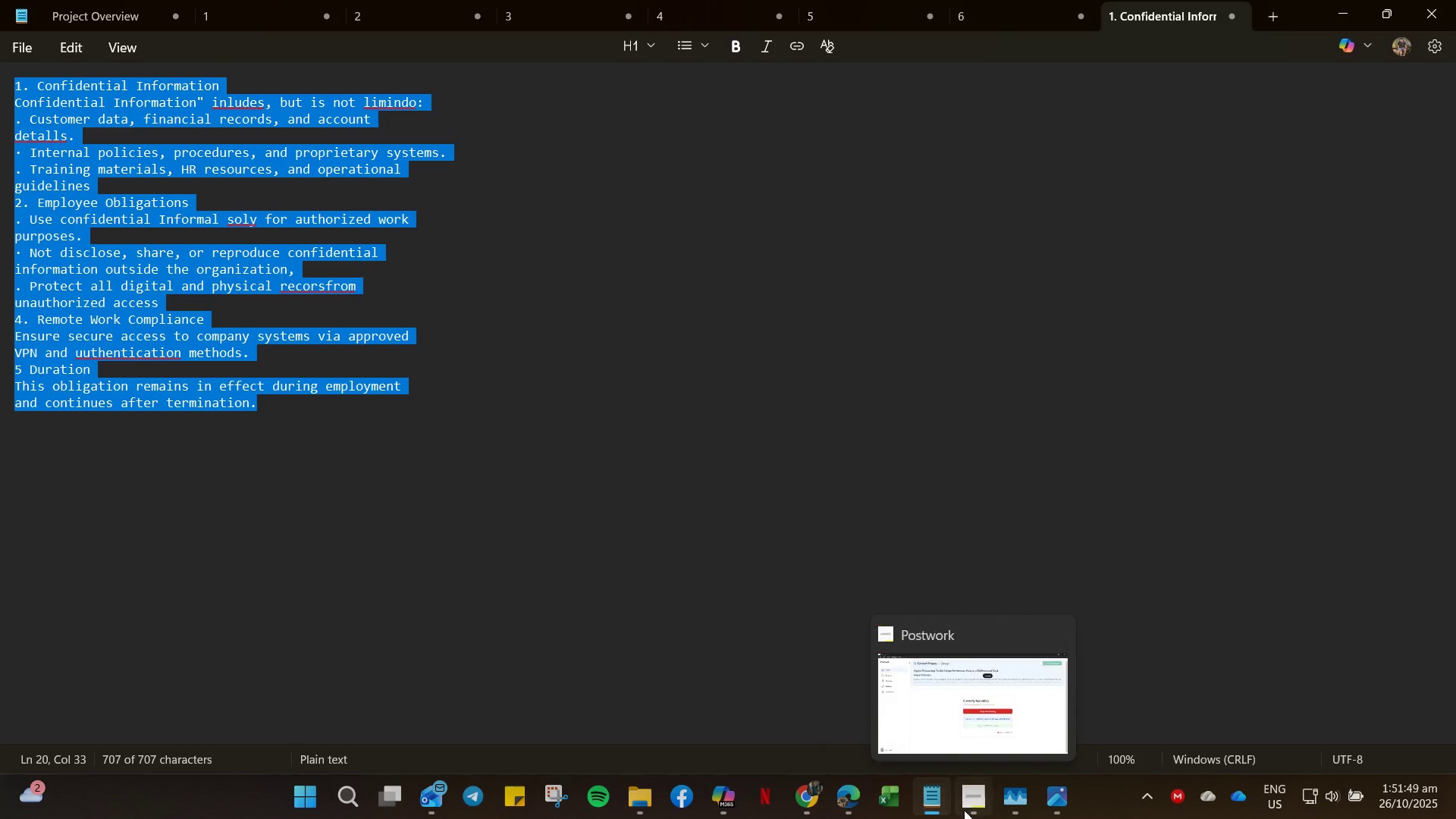 
left_click([966, 810])